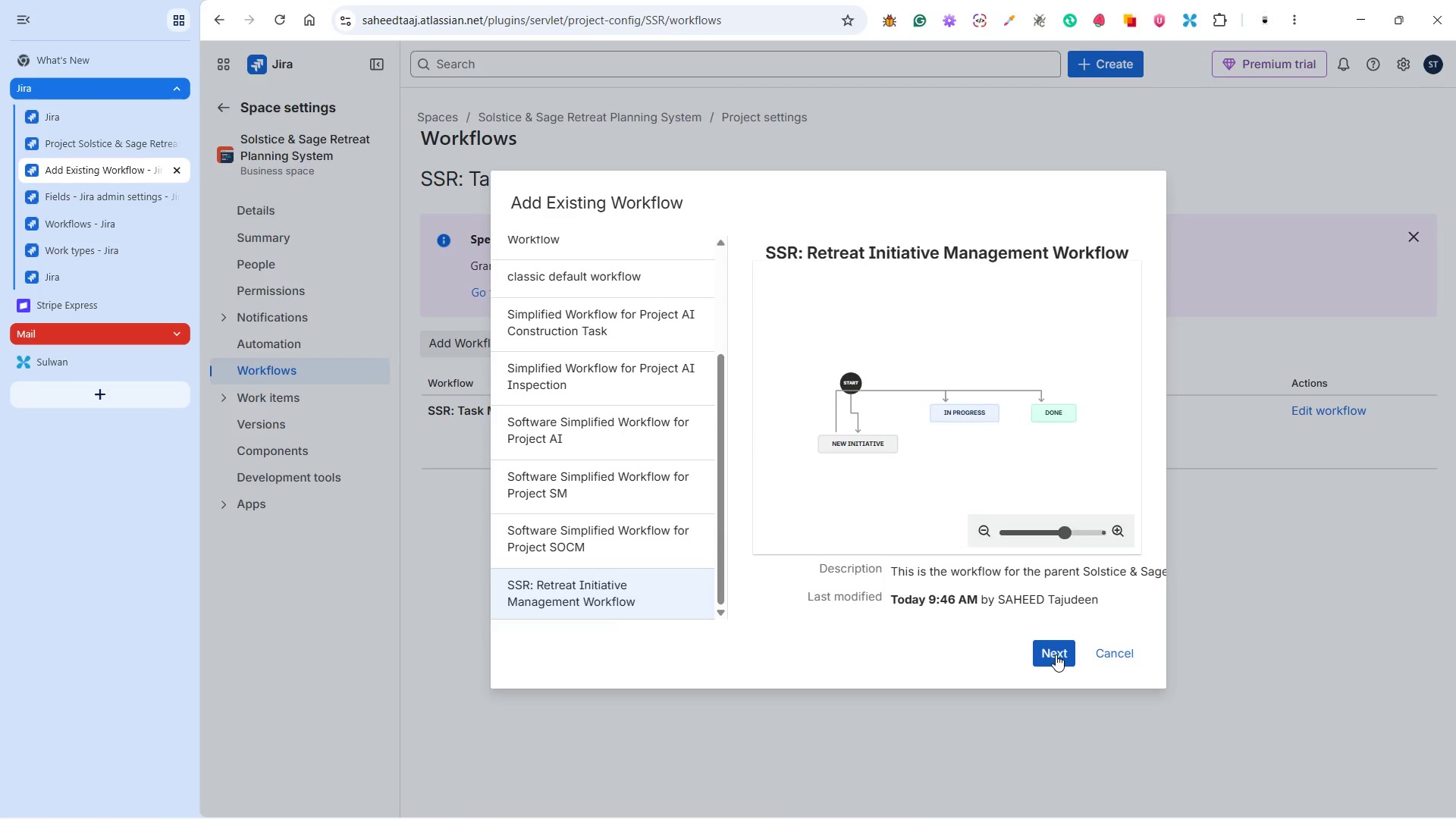 
left_click([1056, 654])
 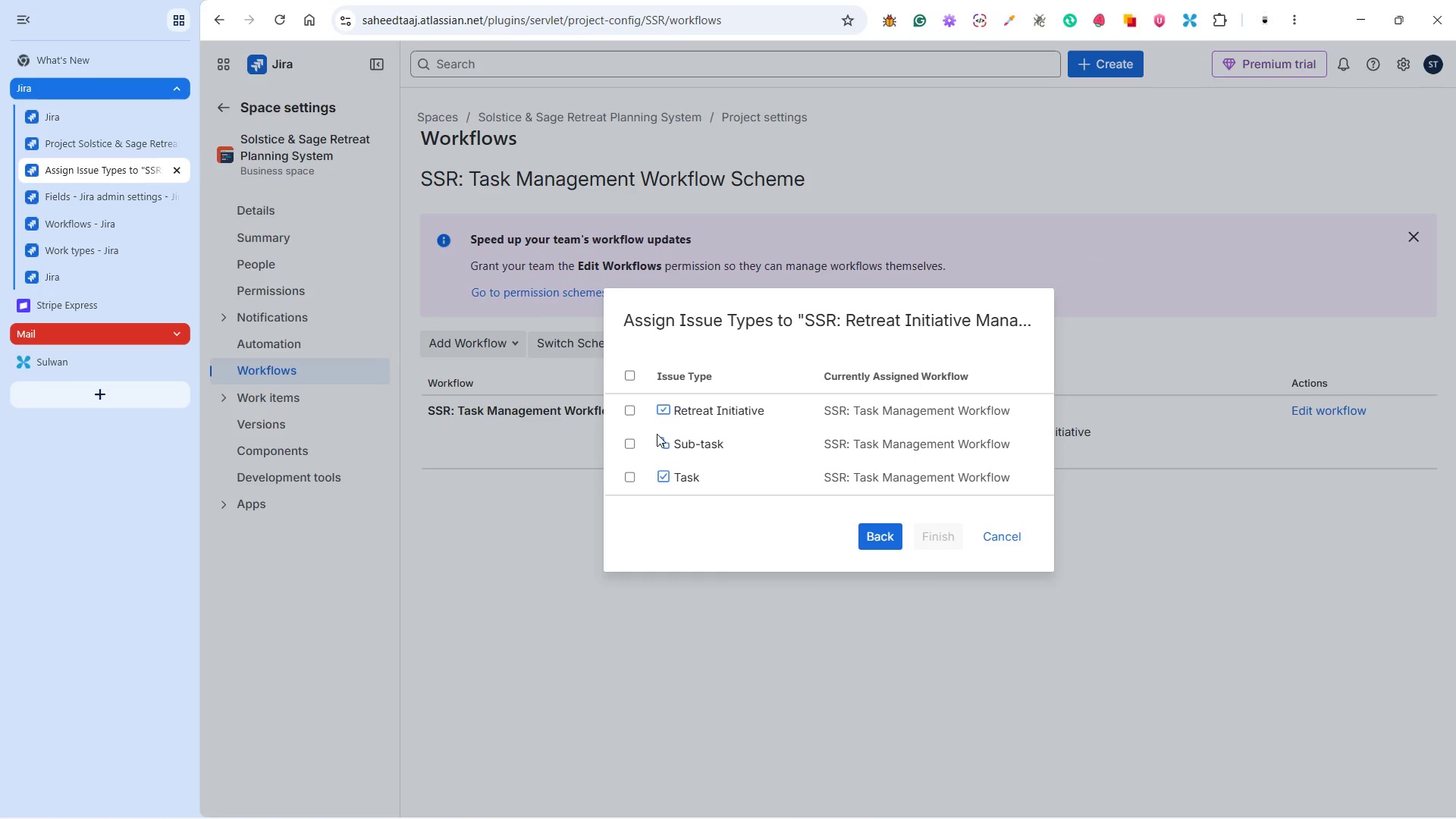 
left_click([630, 410])
 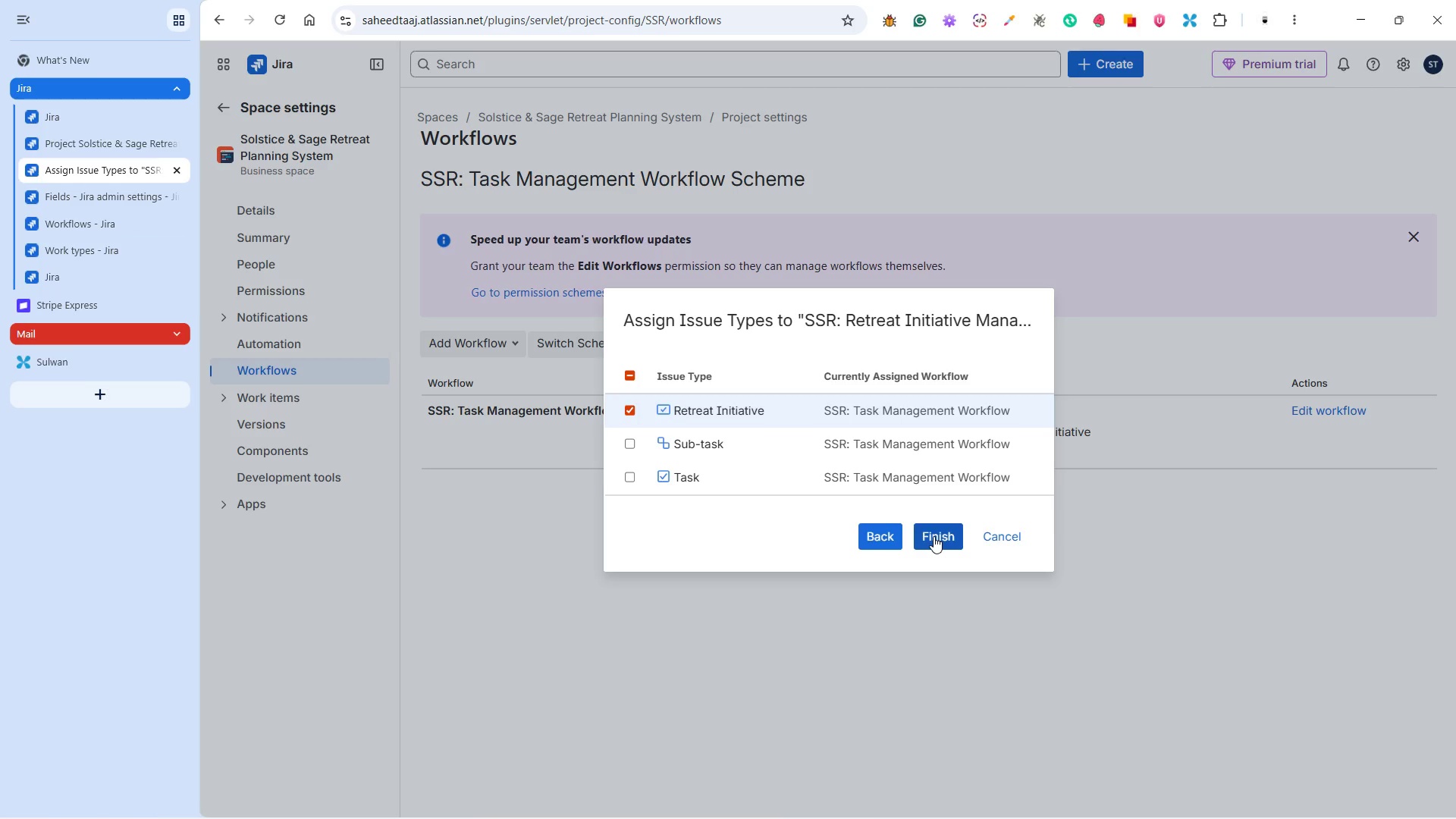 
left_click([934, 536])
 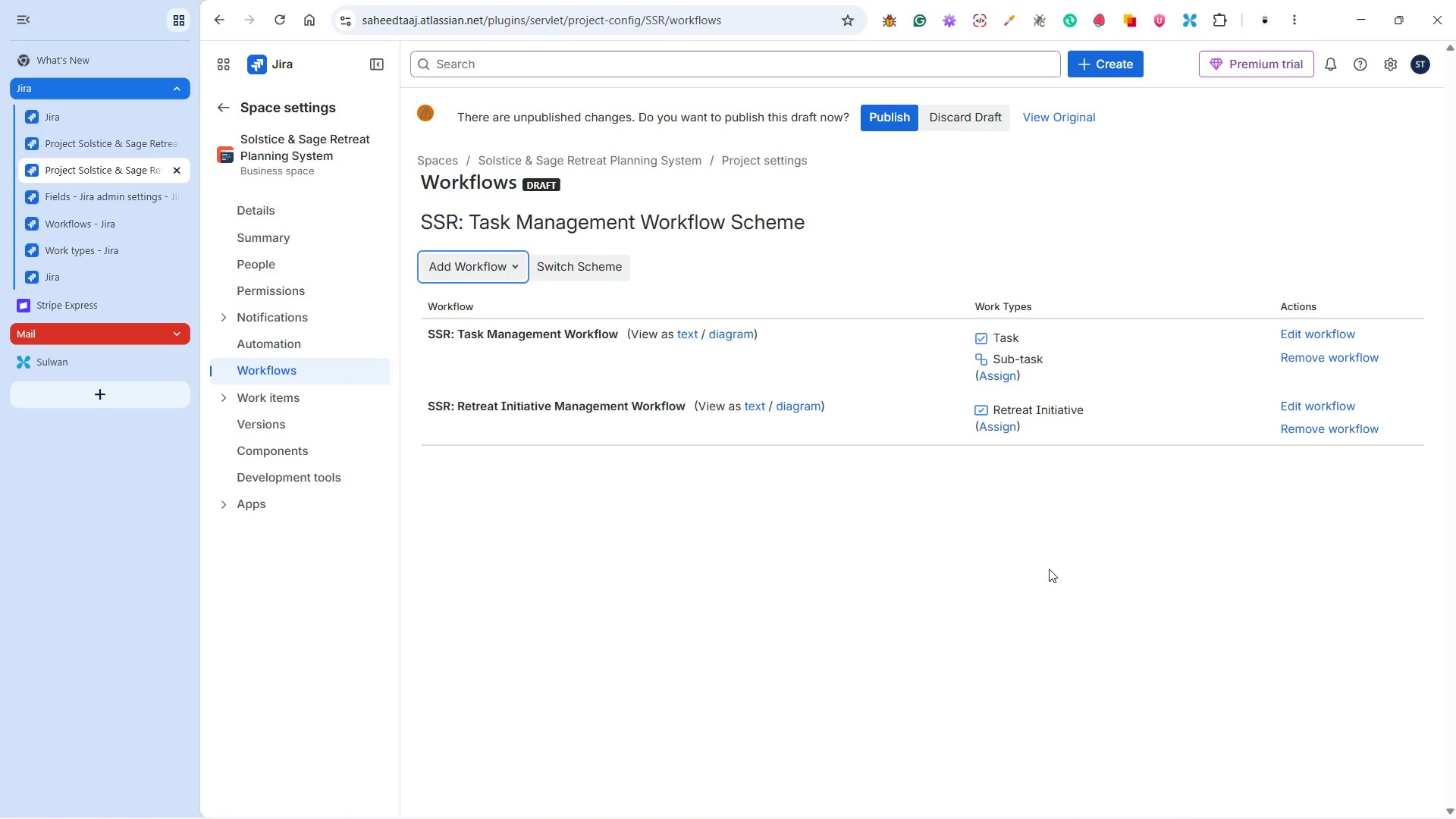 
wait(9.5)
 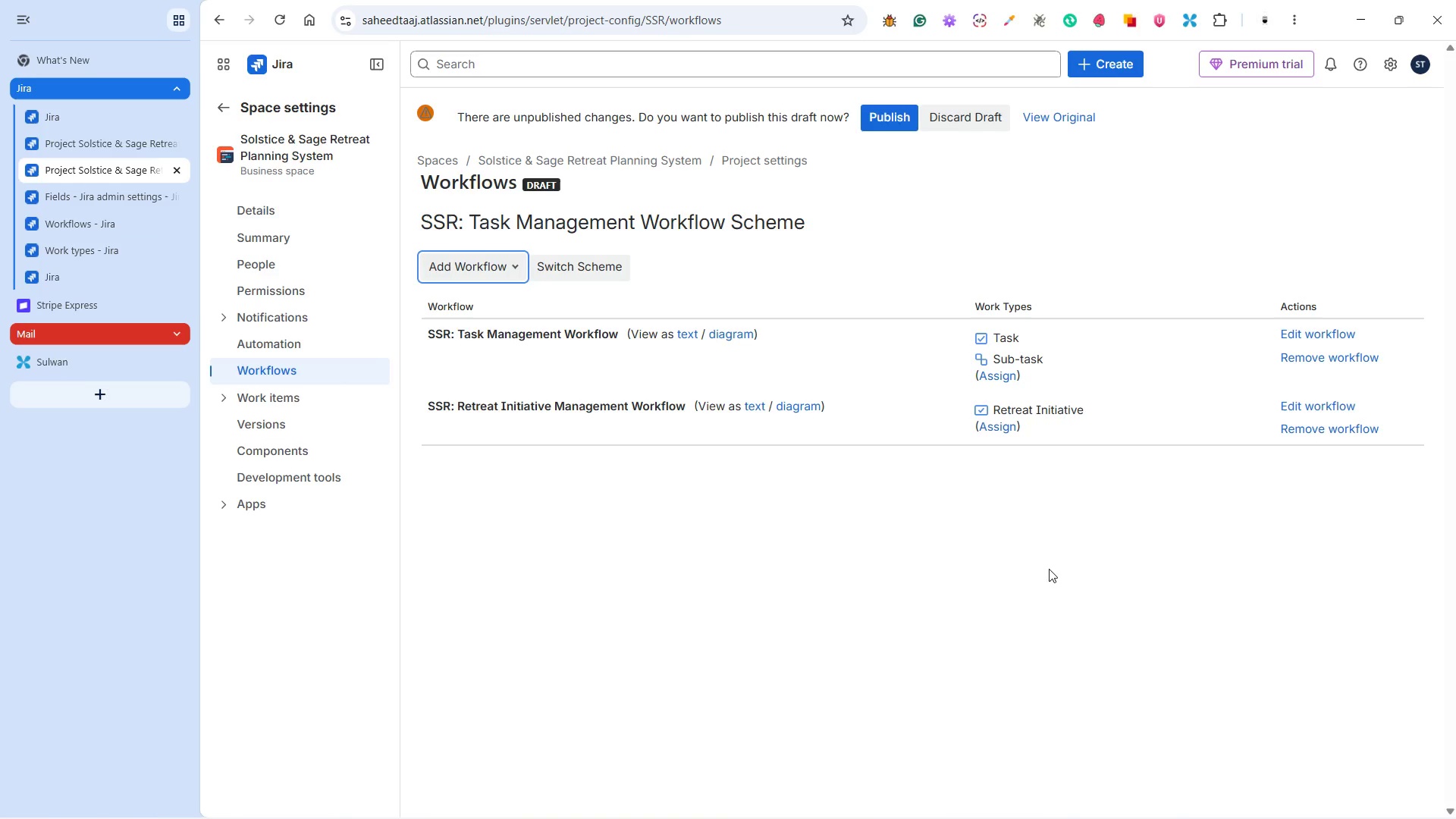 
left_click([1315, 333])
 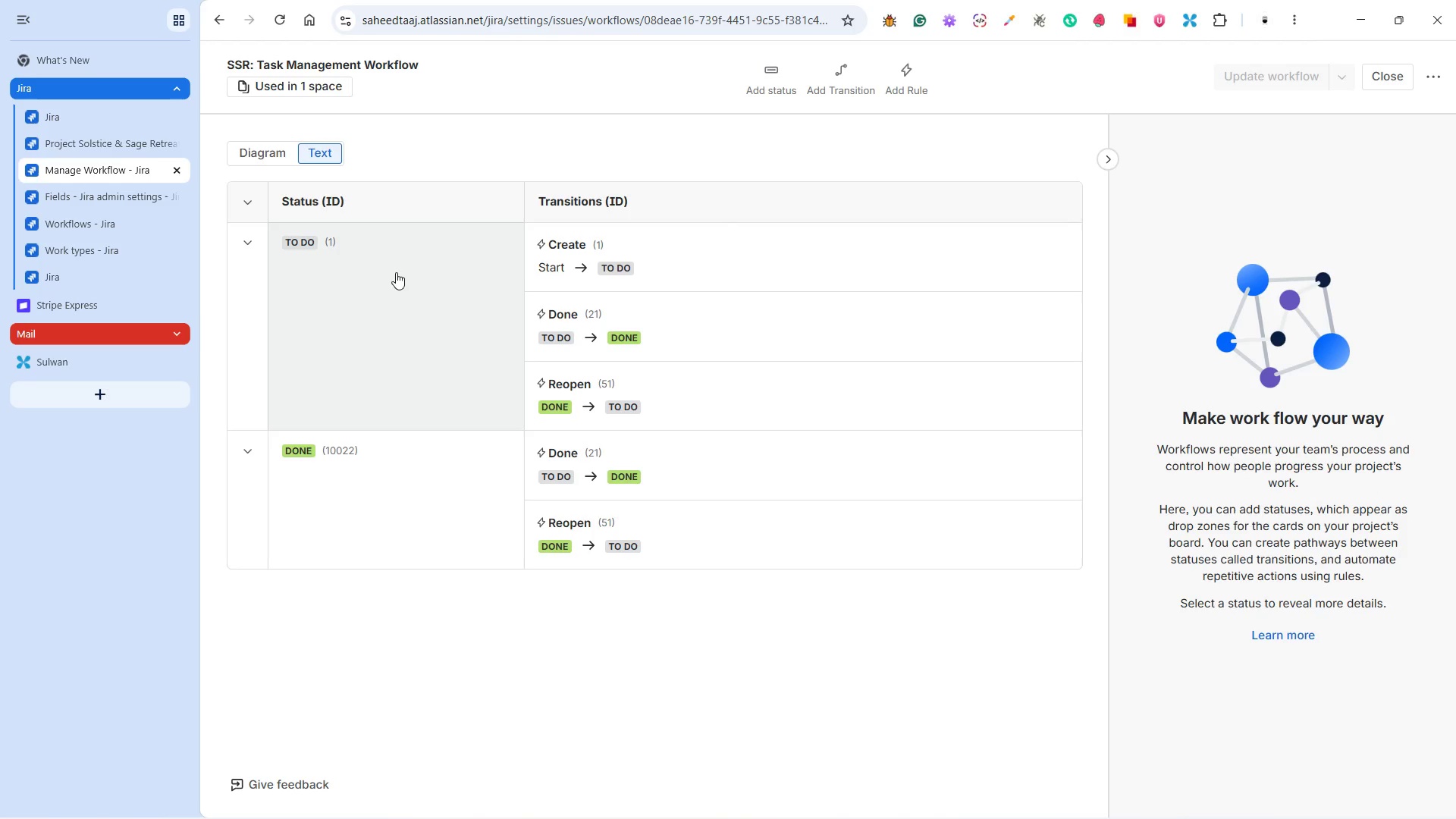 
wait(13.64)
 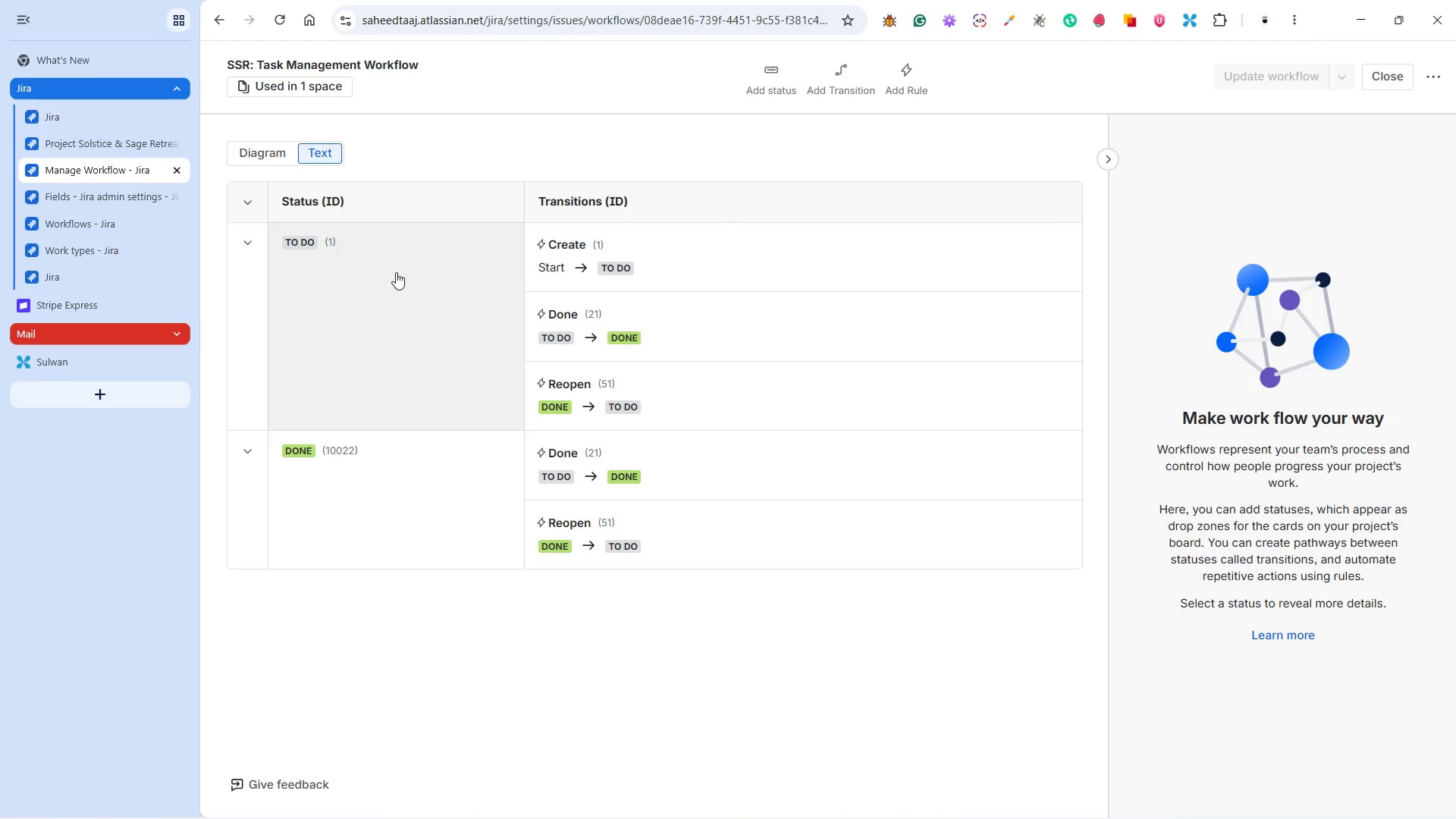 
left_click([122, 243])
 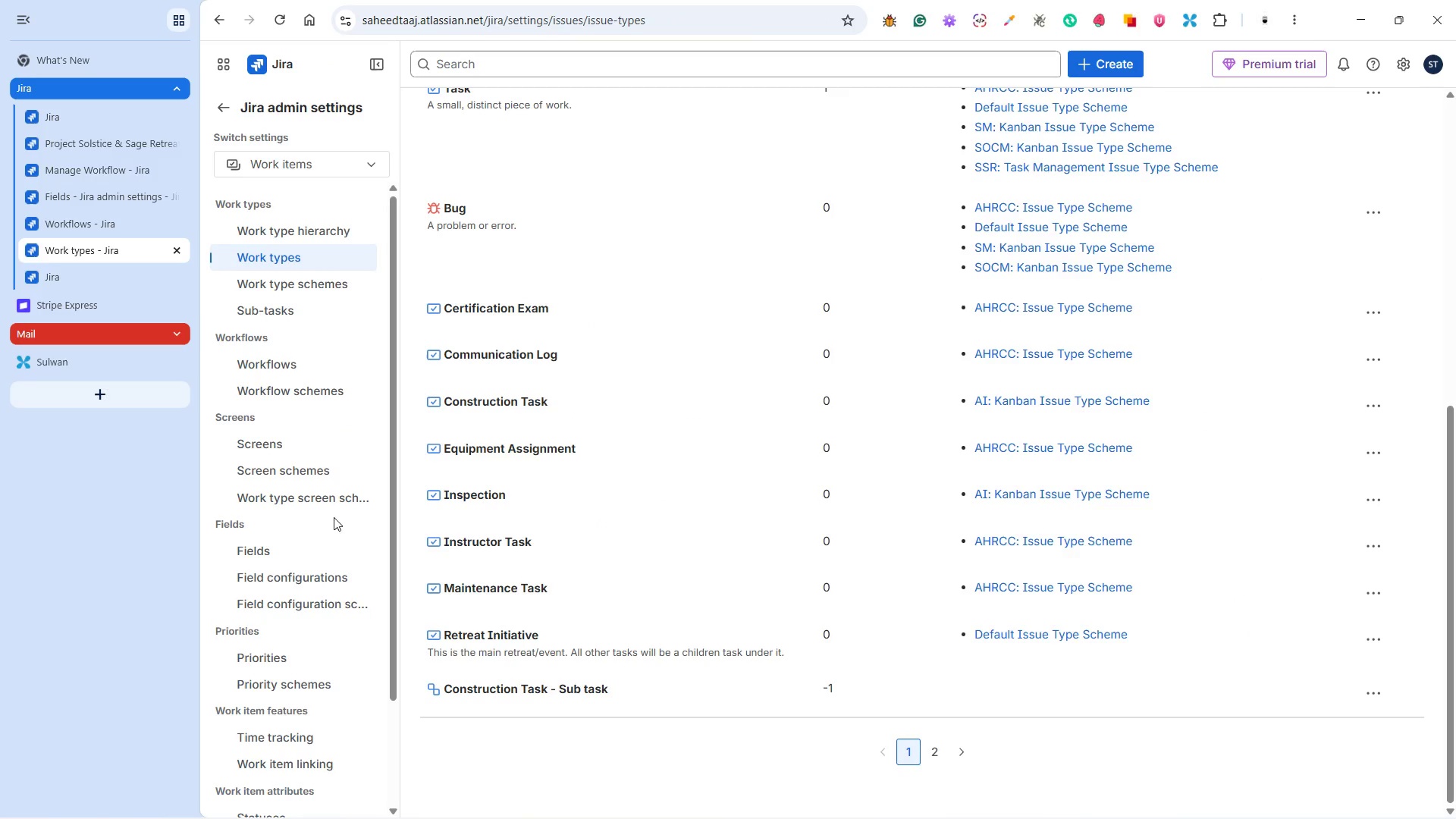 
scroll: coordinate [310, 532], scroll_direction: down, amount: 13.0
 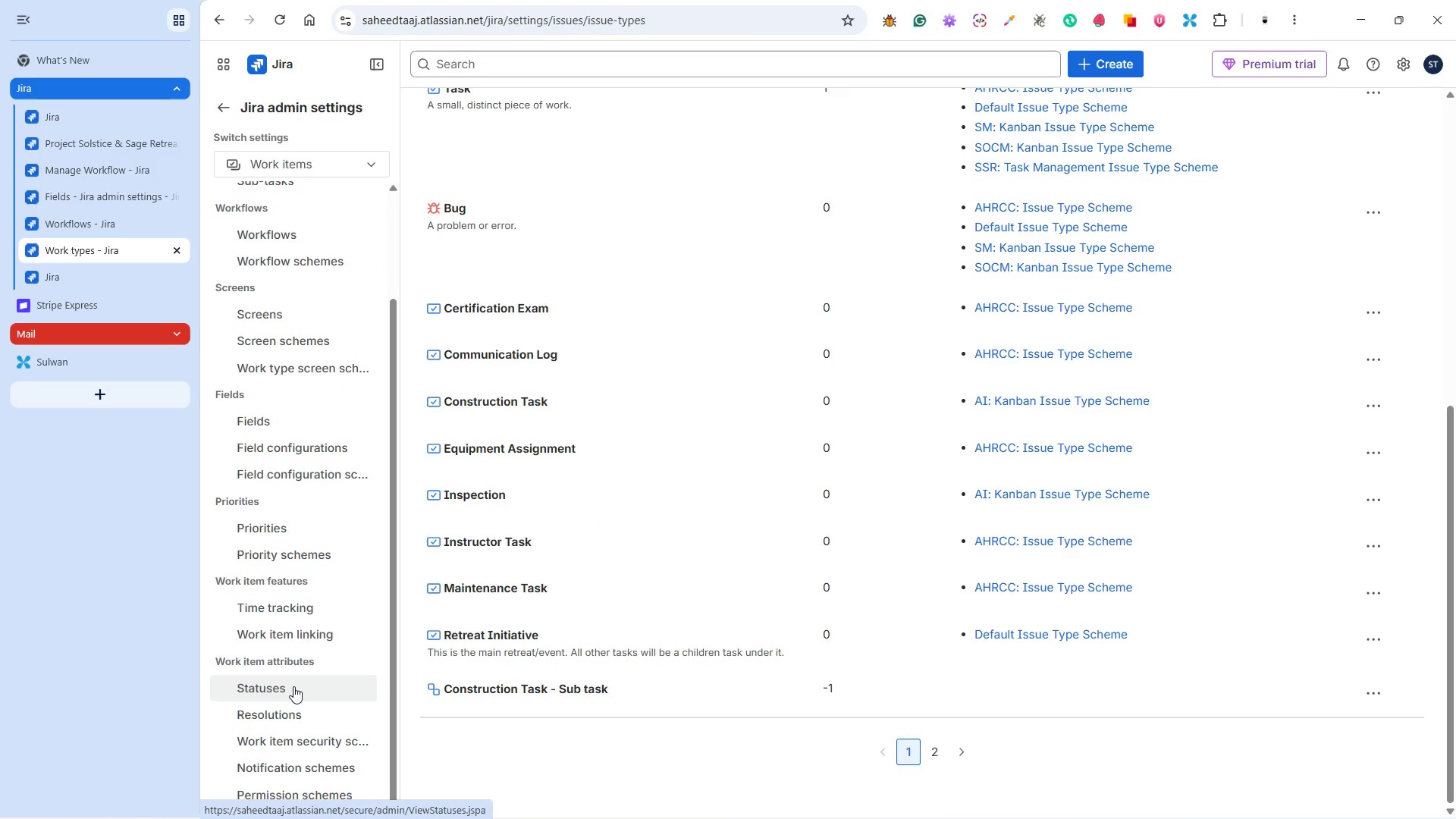 
right_click([293, 686])
 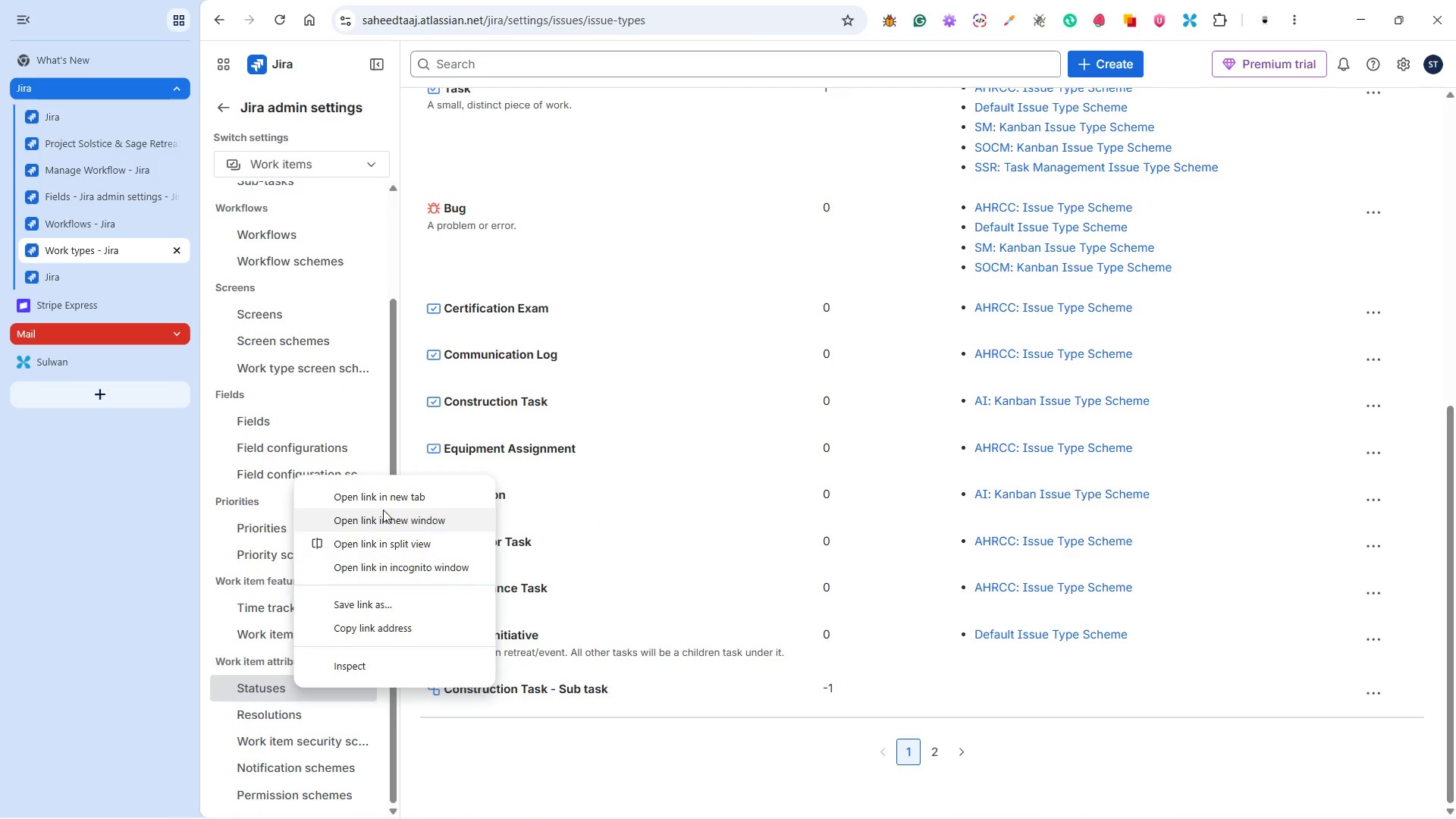 
left_click([379, 499])
 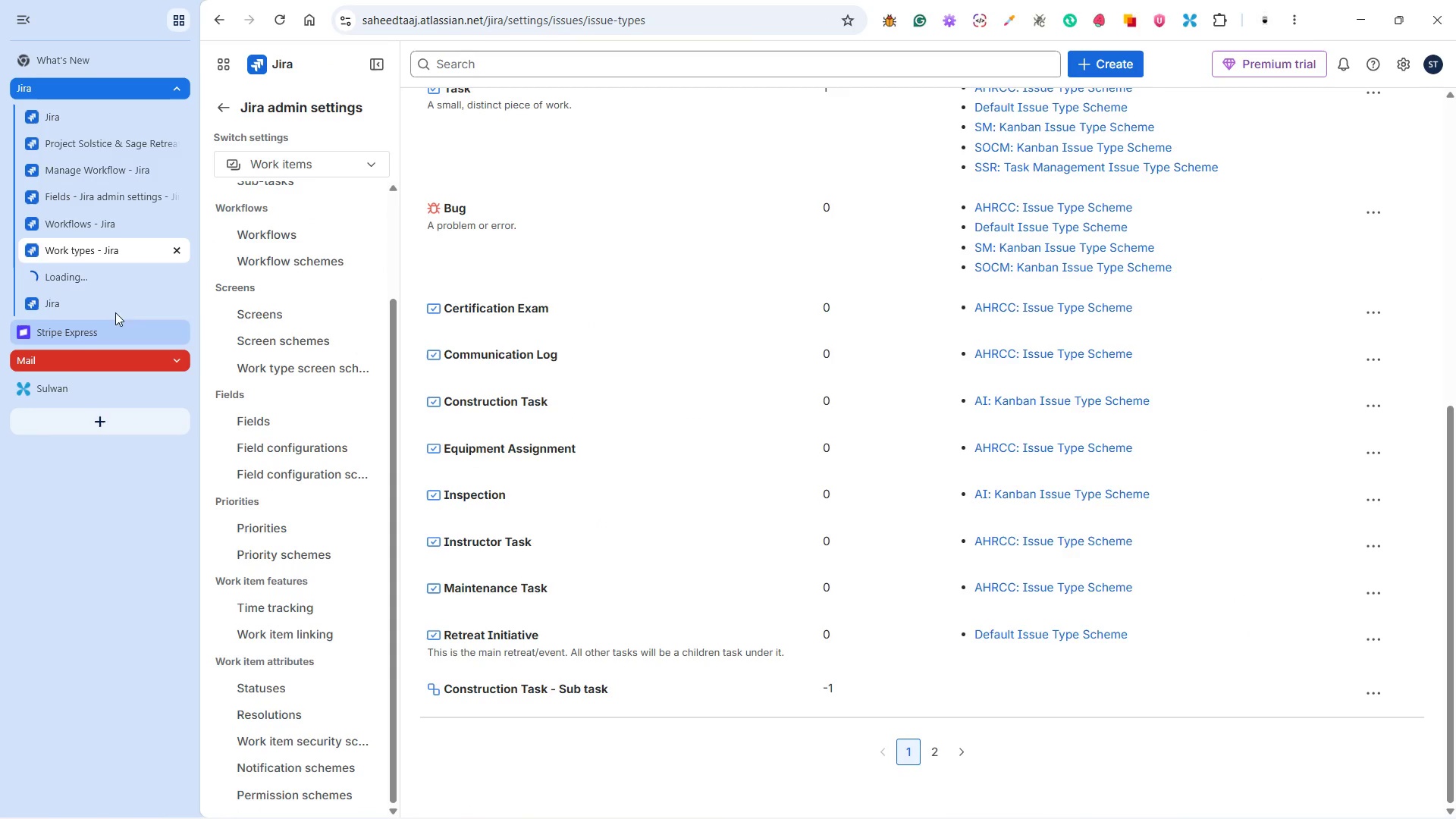 
left_click([110, 279])
 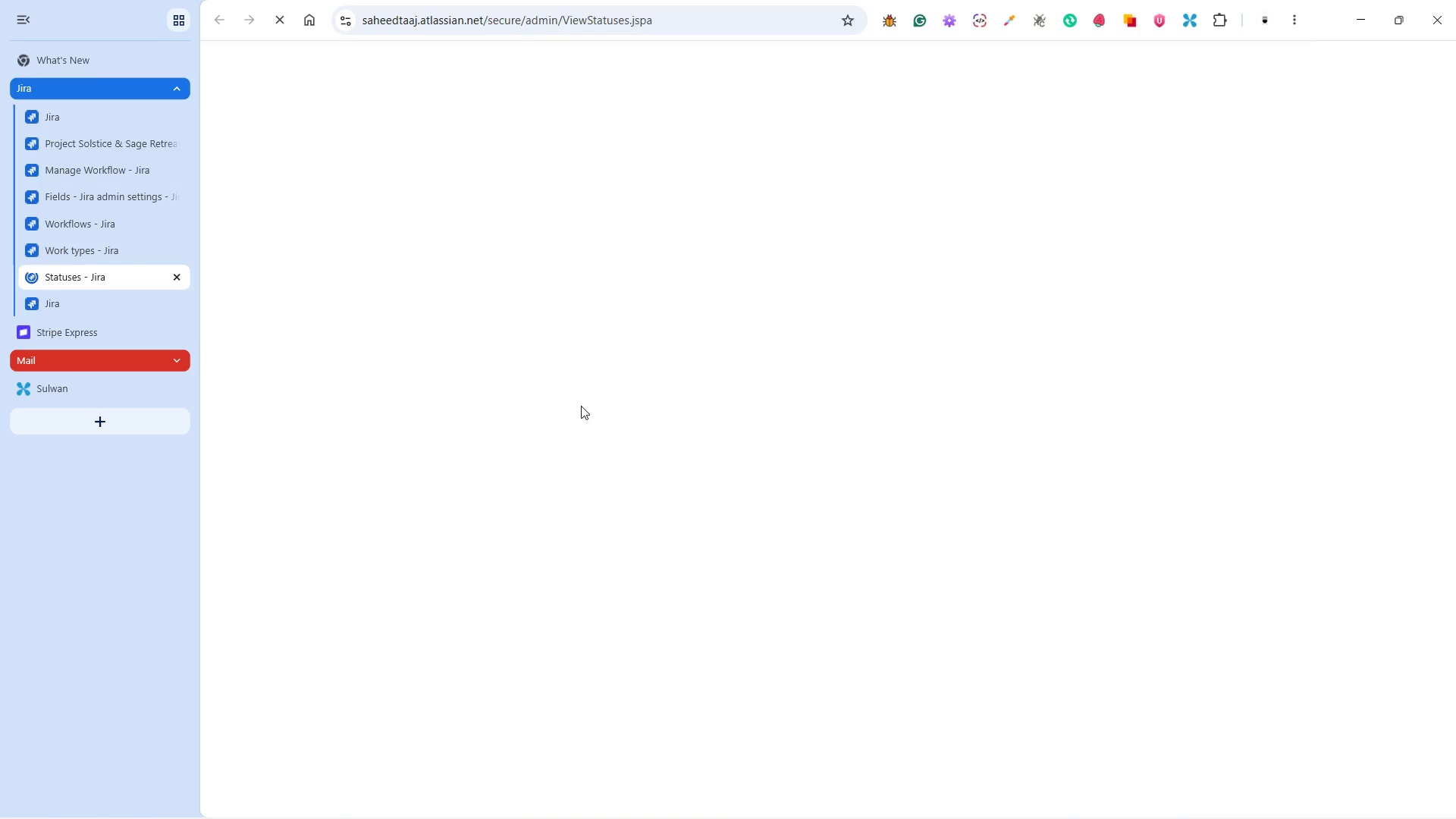 
scroll: coordinate [945, 671], scroll_direction: down, amount: 21.0
 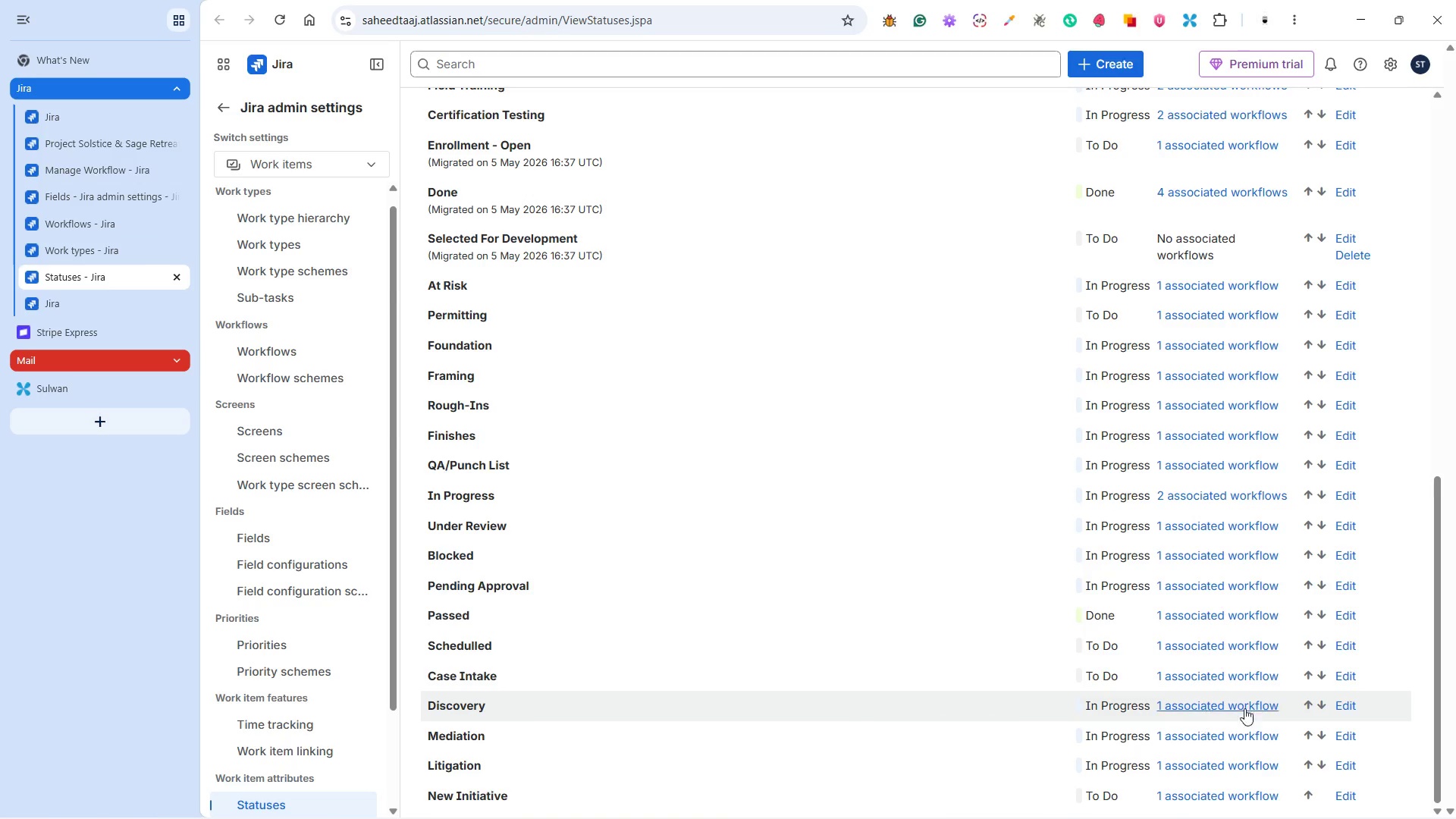 
left_click([1350, 703])
 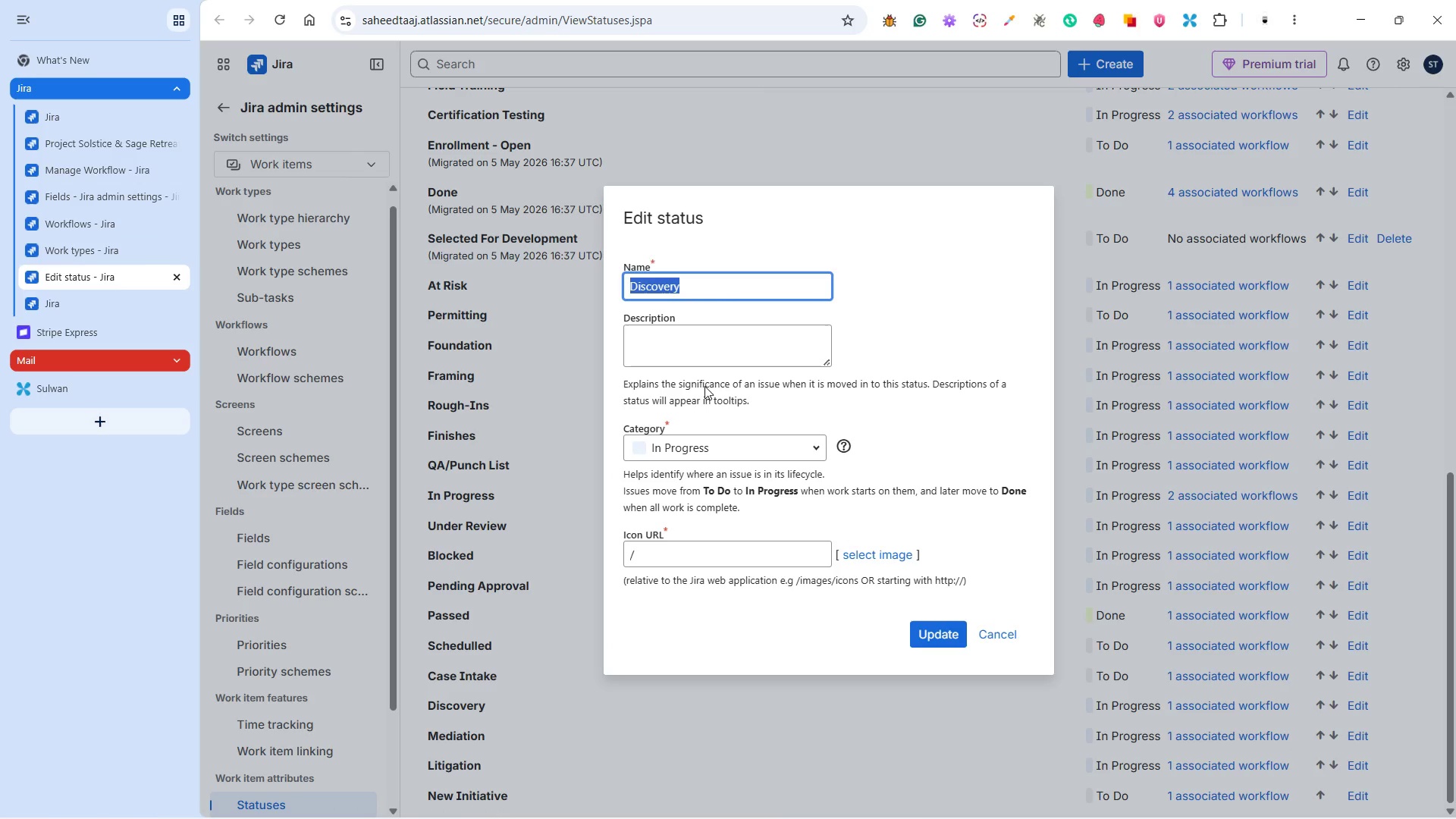 
left_click([708, 278])
 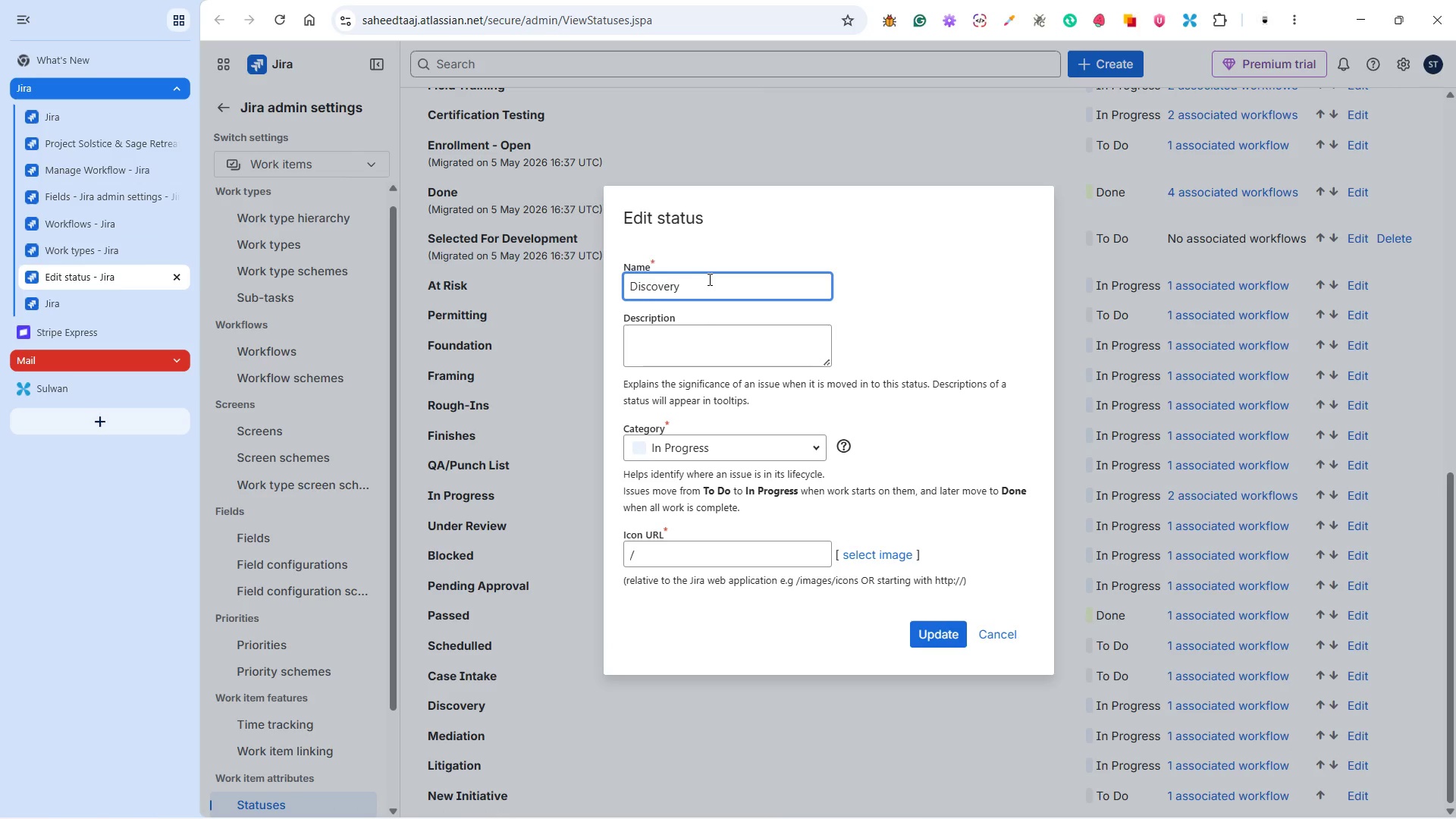 
key(Shift+Minus)
 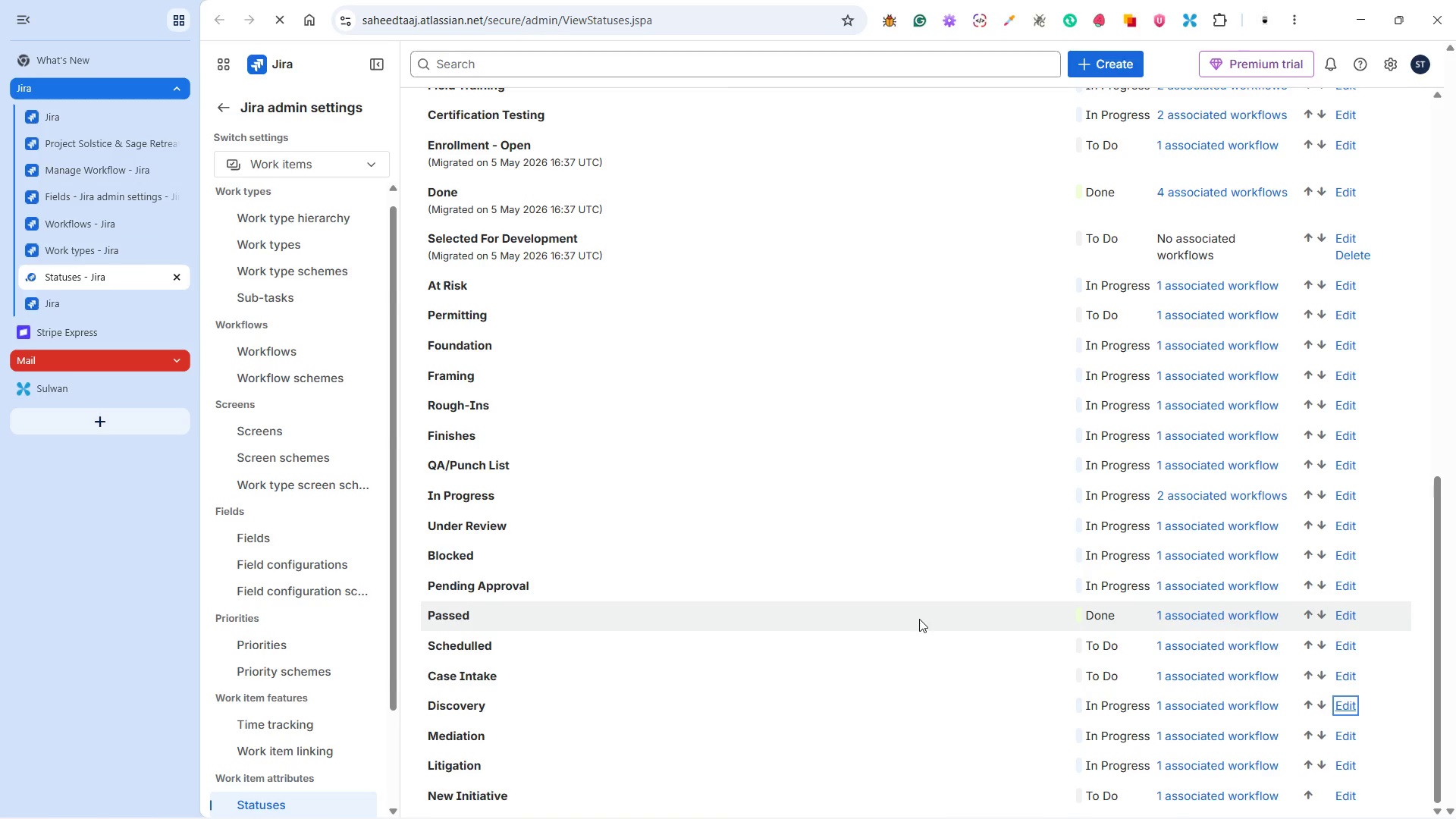 
wait(7.25)
 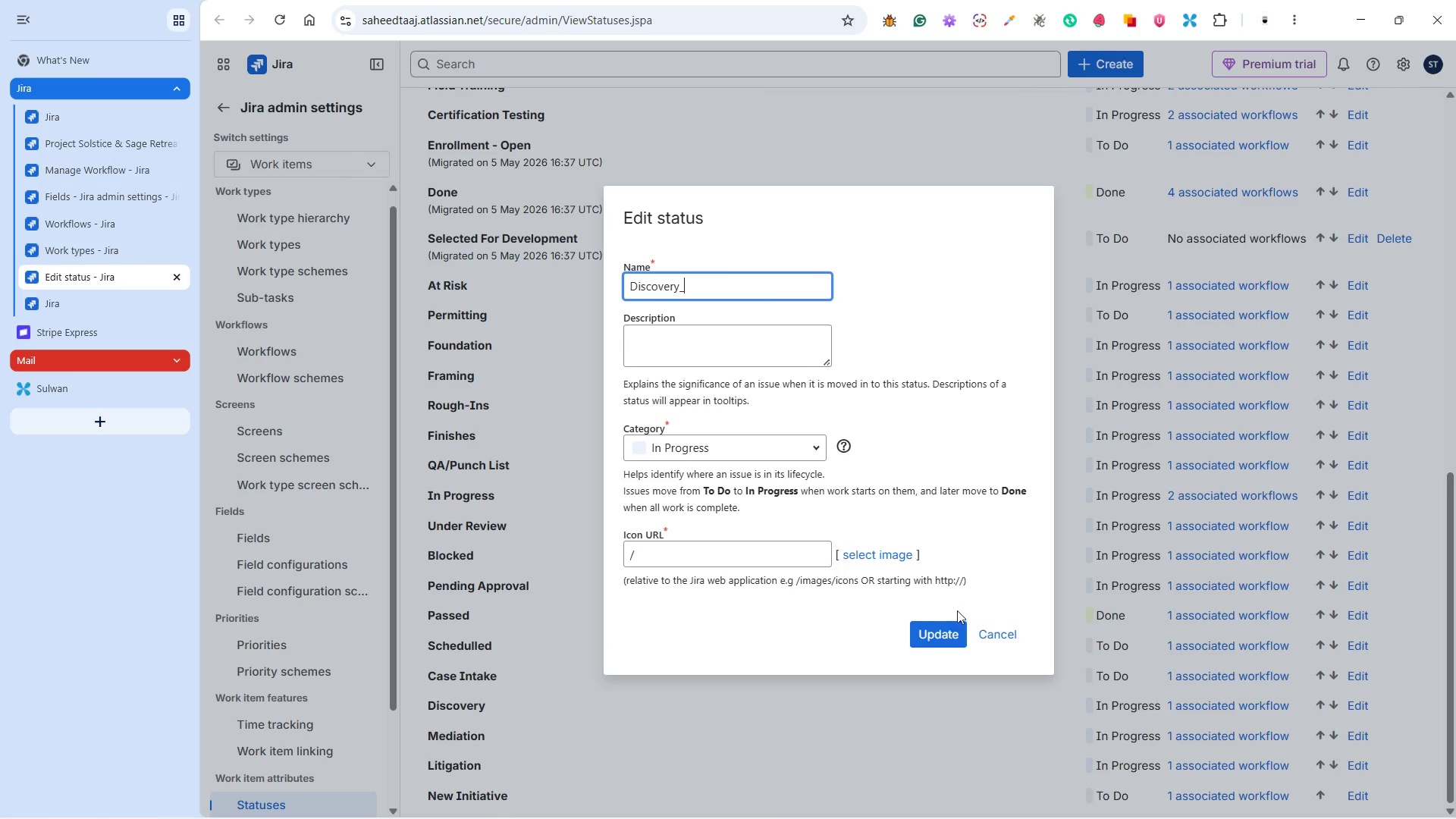 
scroll: coordinate [718, 606], scroll_direction: down, amount: 12.0
 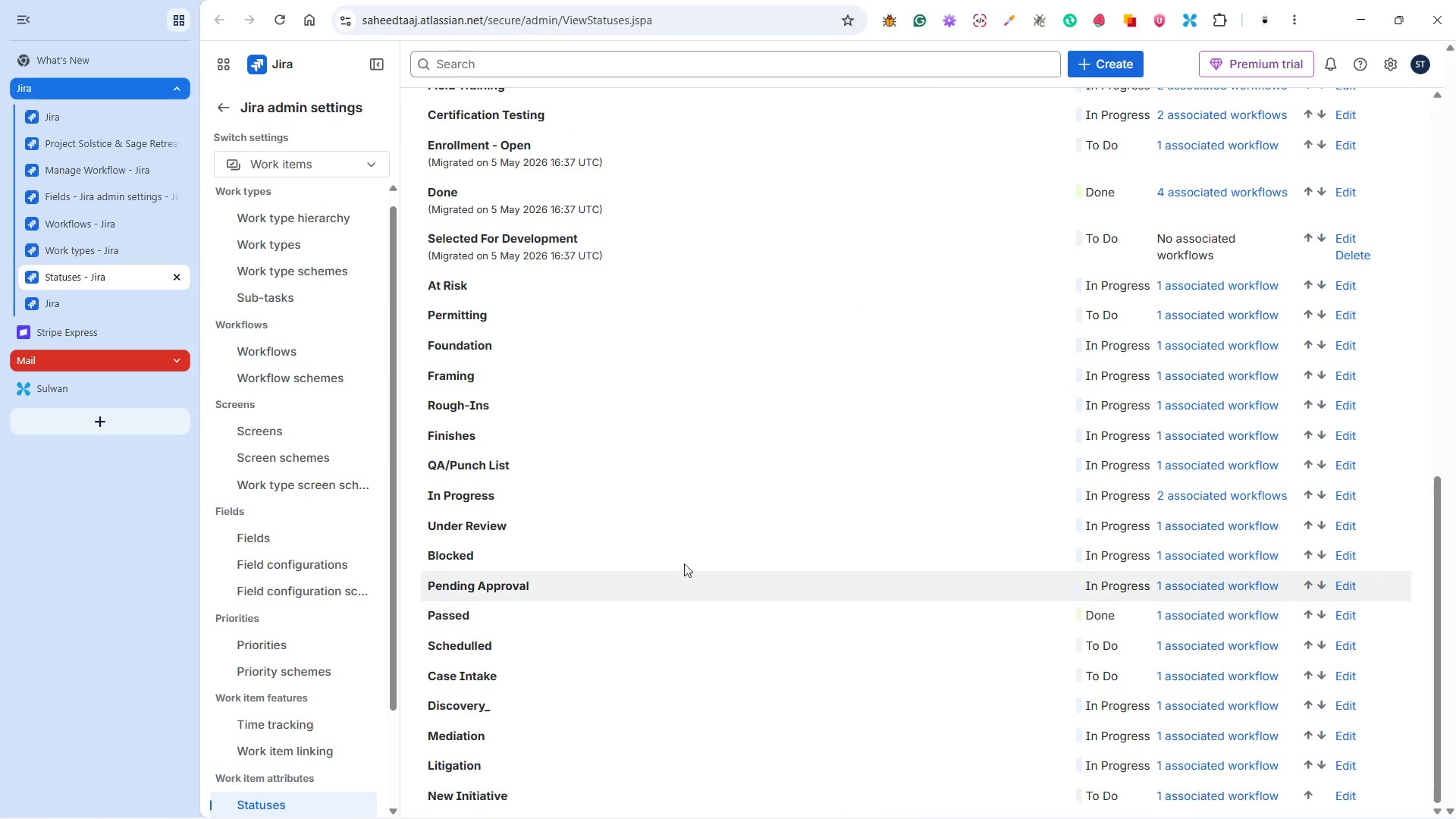 
left_click([98, 193])
 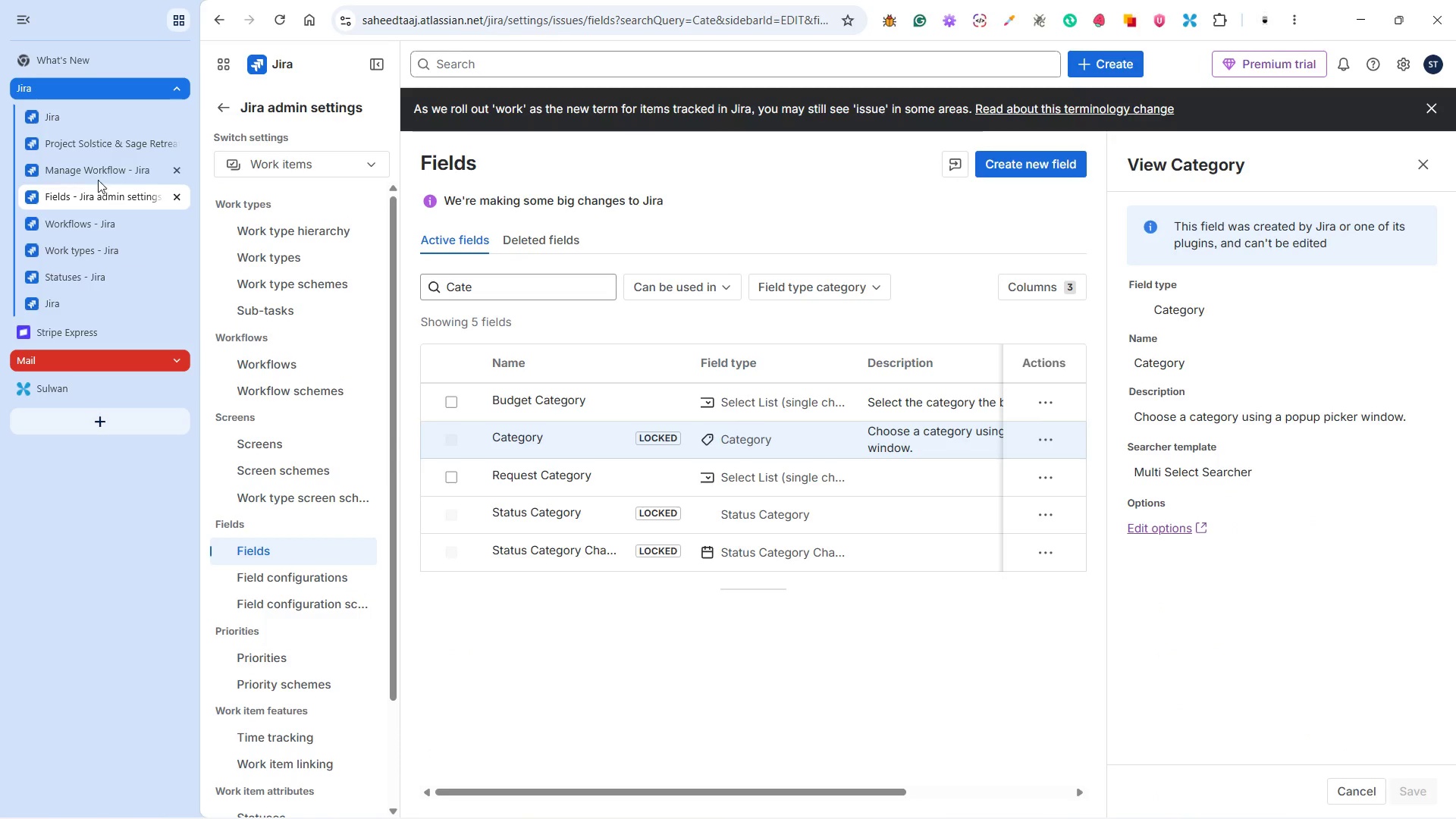 
left_click([97, 171])
 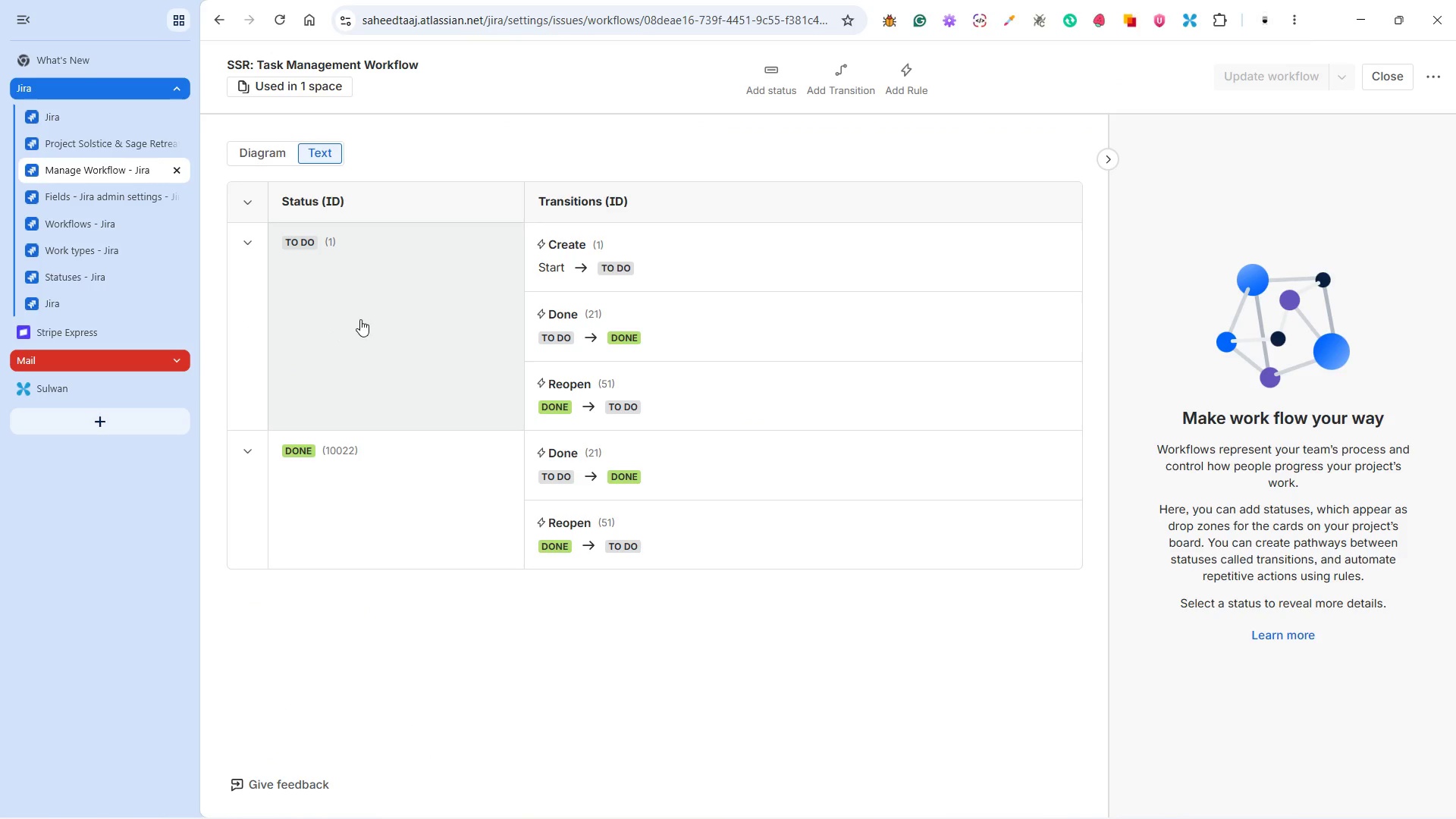 
wait(8.41)
 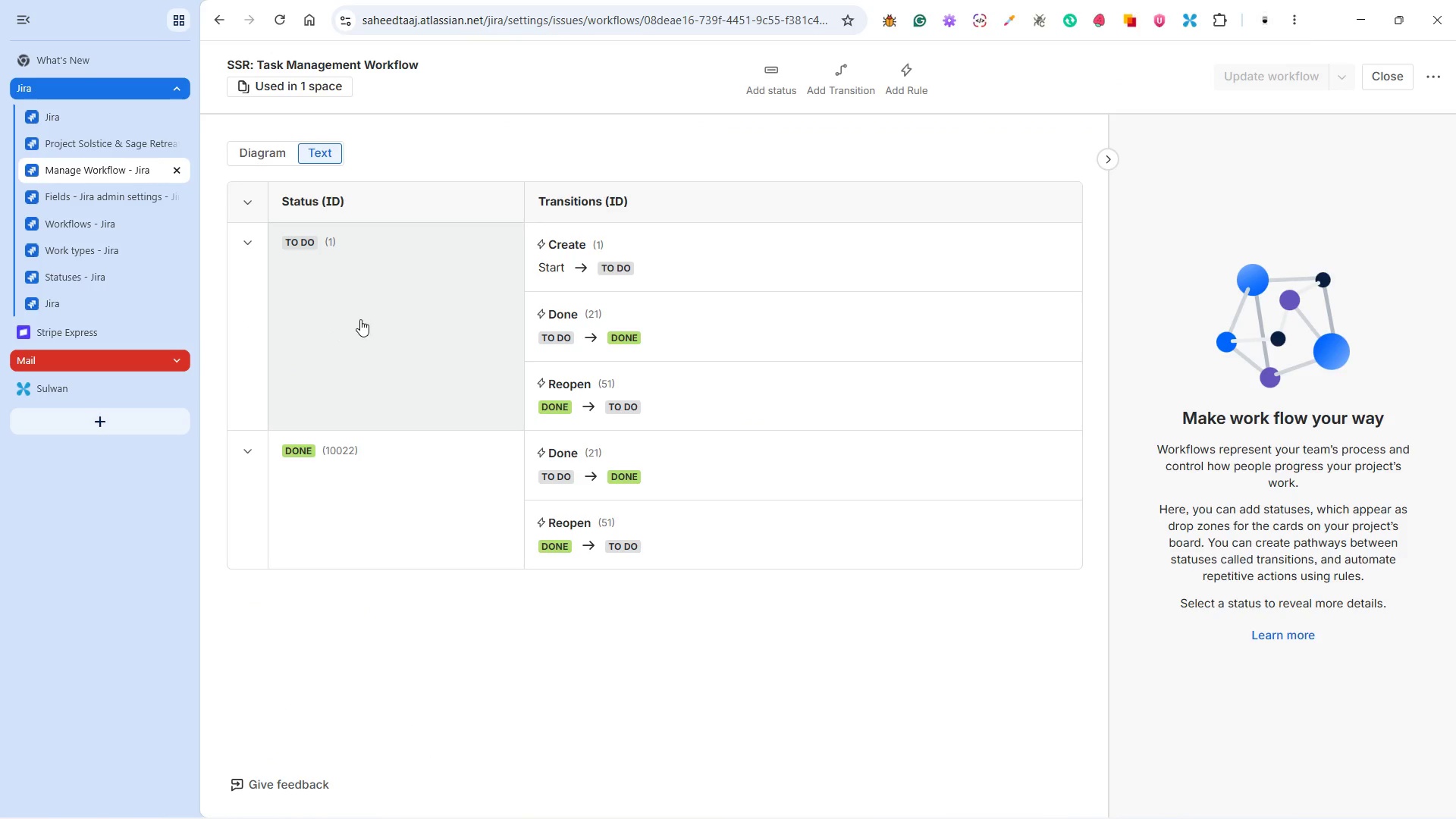 
left_click([764, 82])
 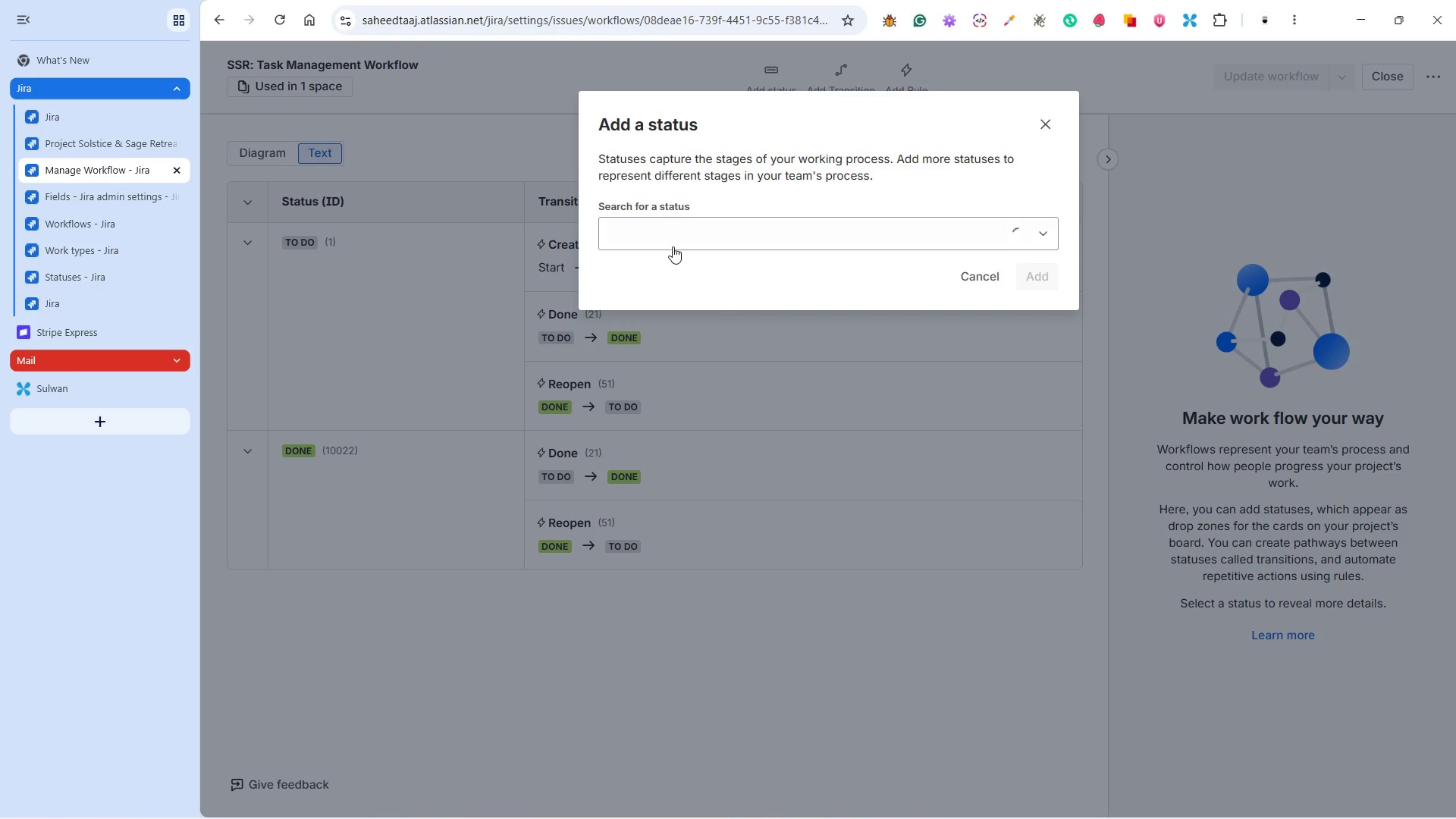 
left_click([670, 226])
 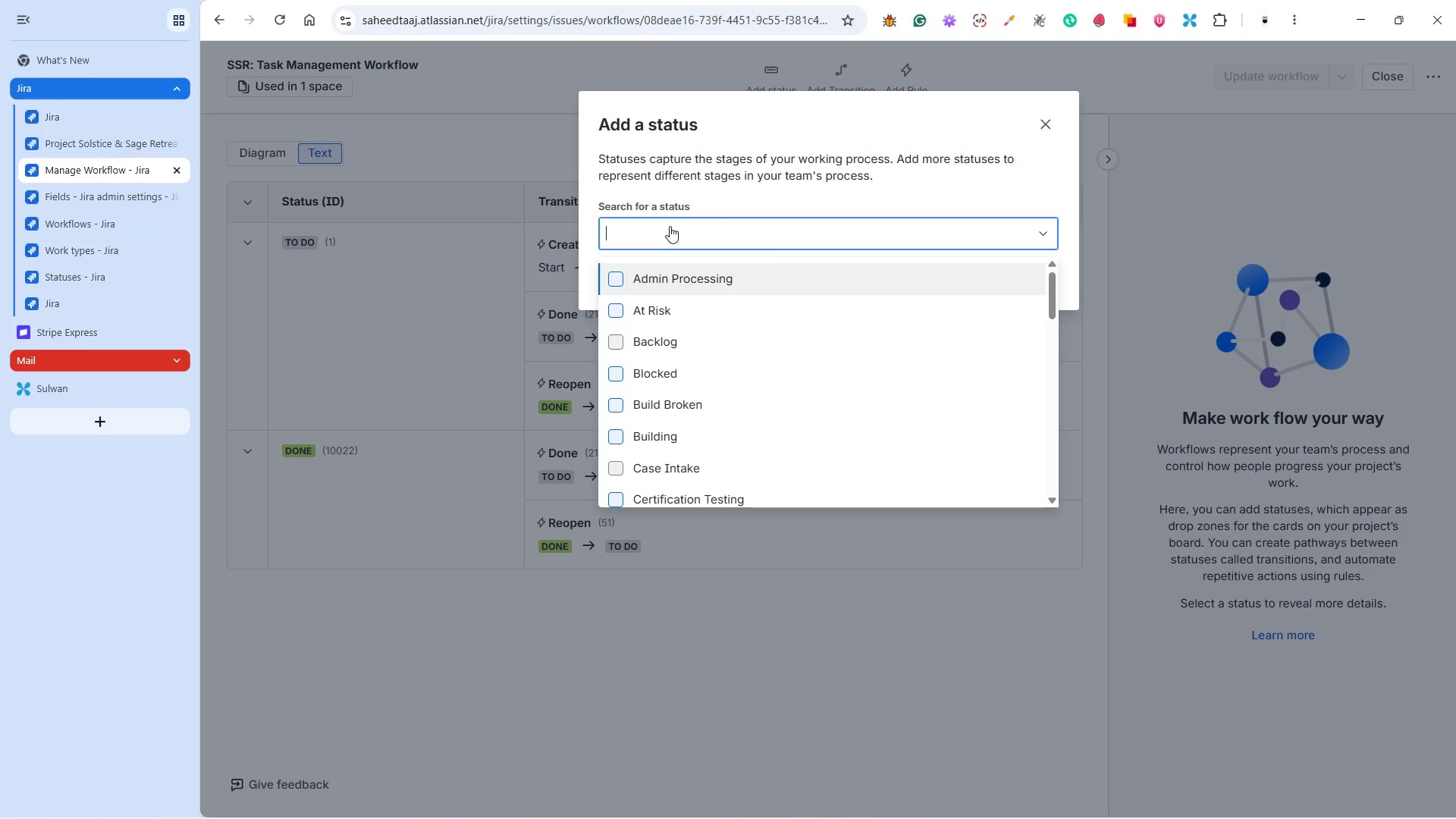 
type(Instructor )
 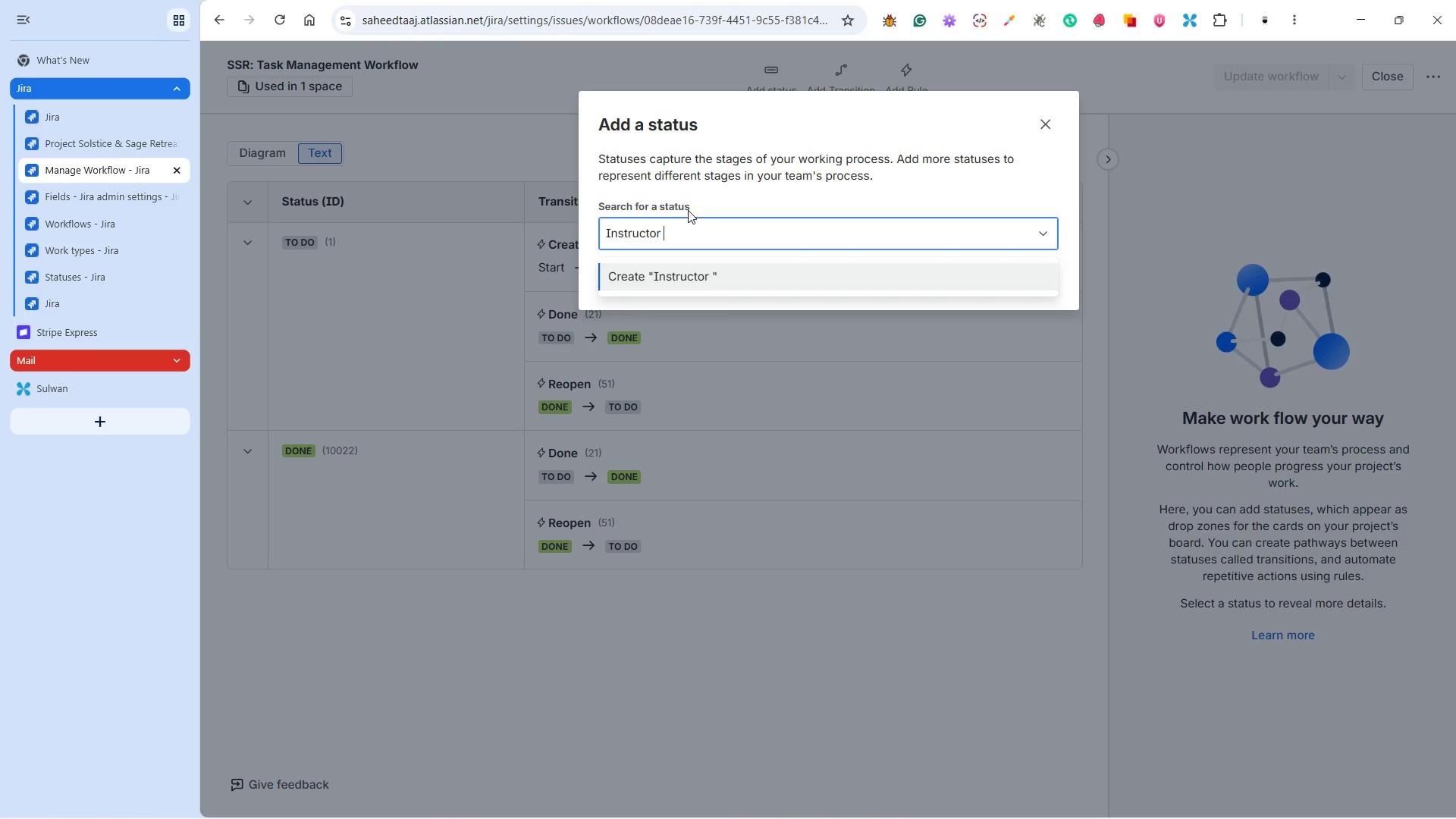 
type(Outreach)
 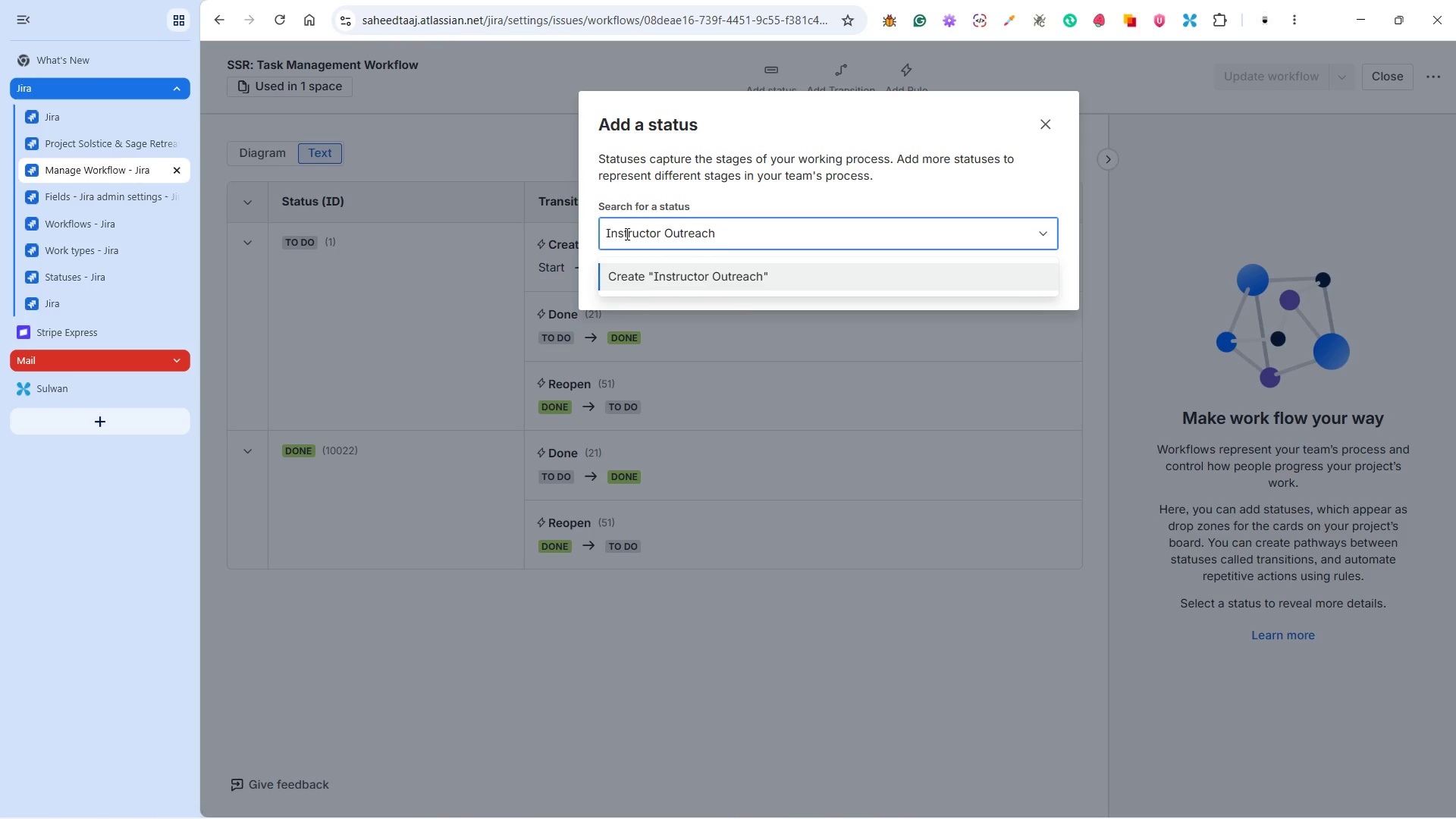 
double_click([639, 232])
 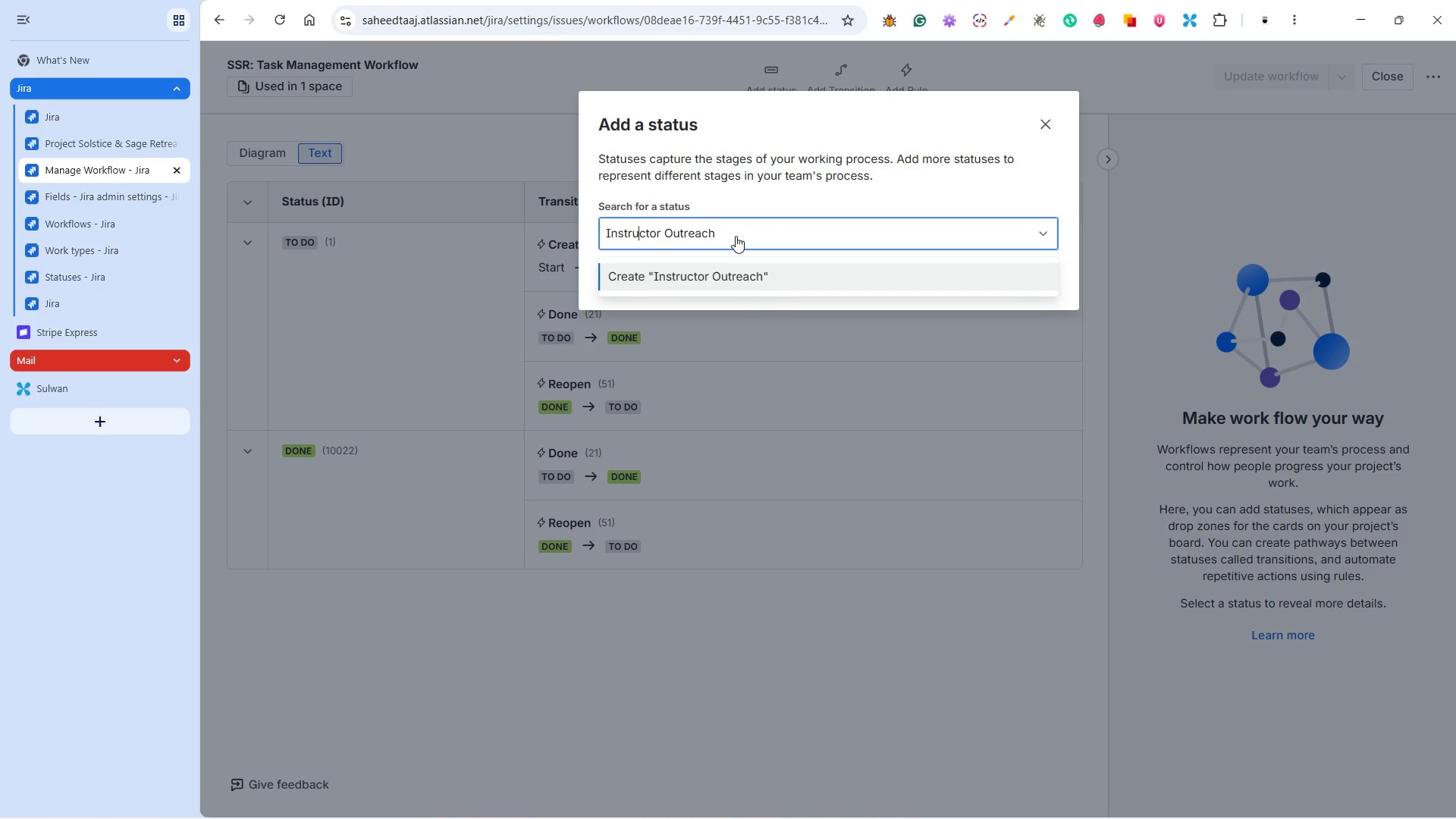 
wait(7.33)
 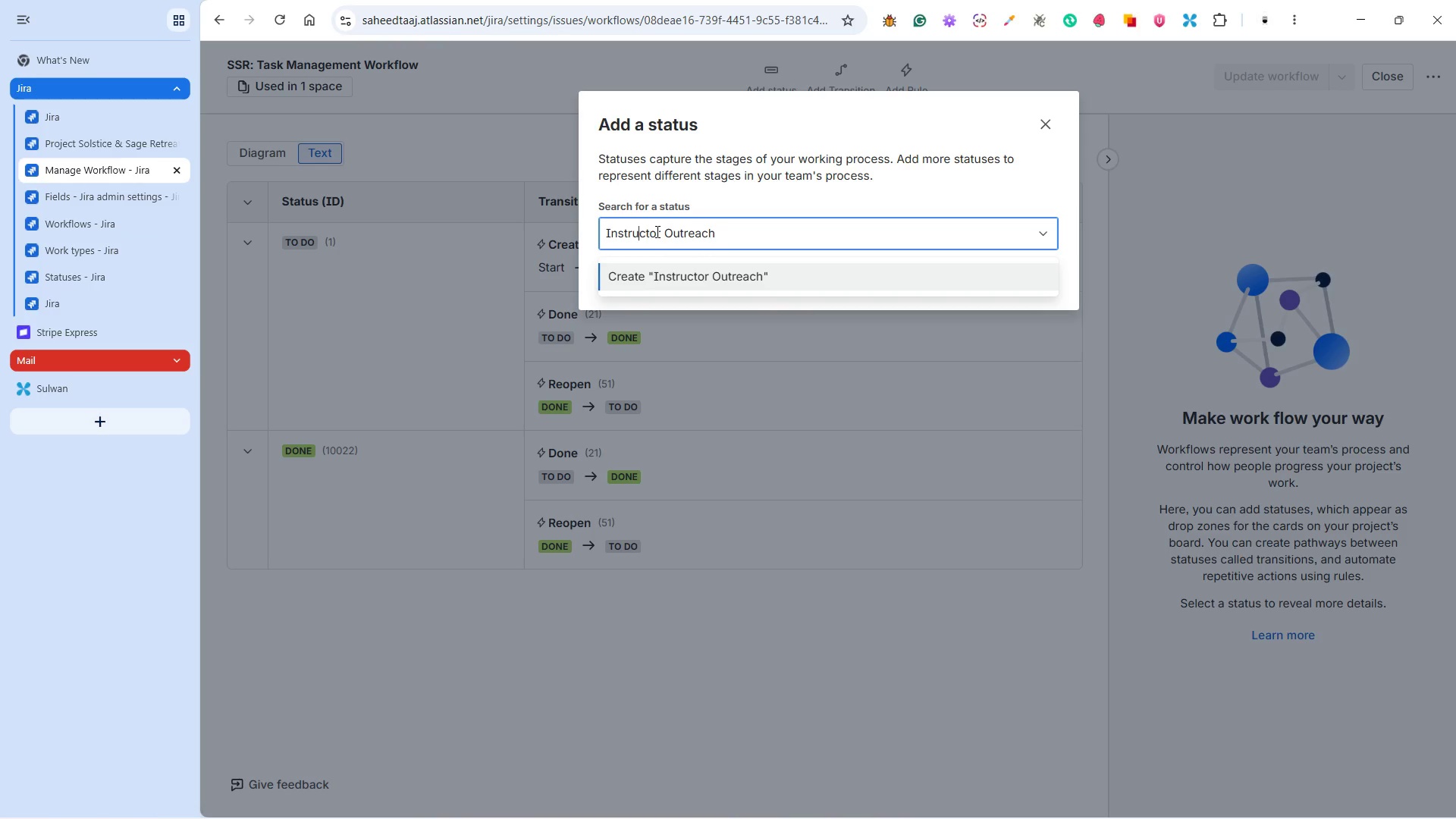 
left_click([696, 281])
 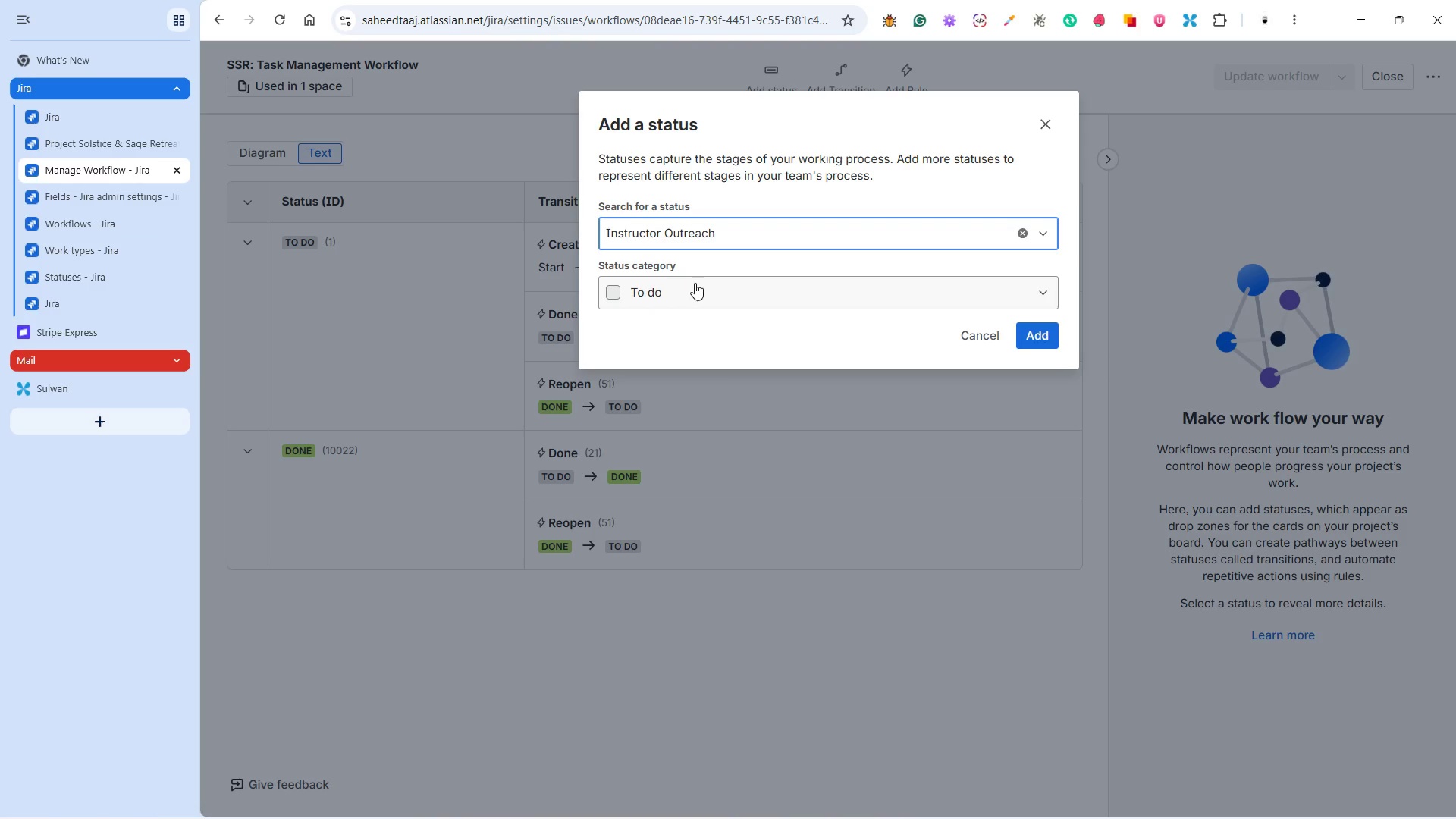 
left_click([692, 286])
 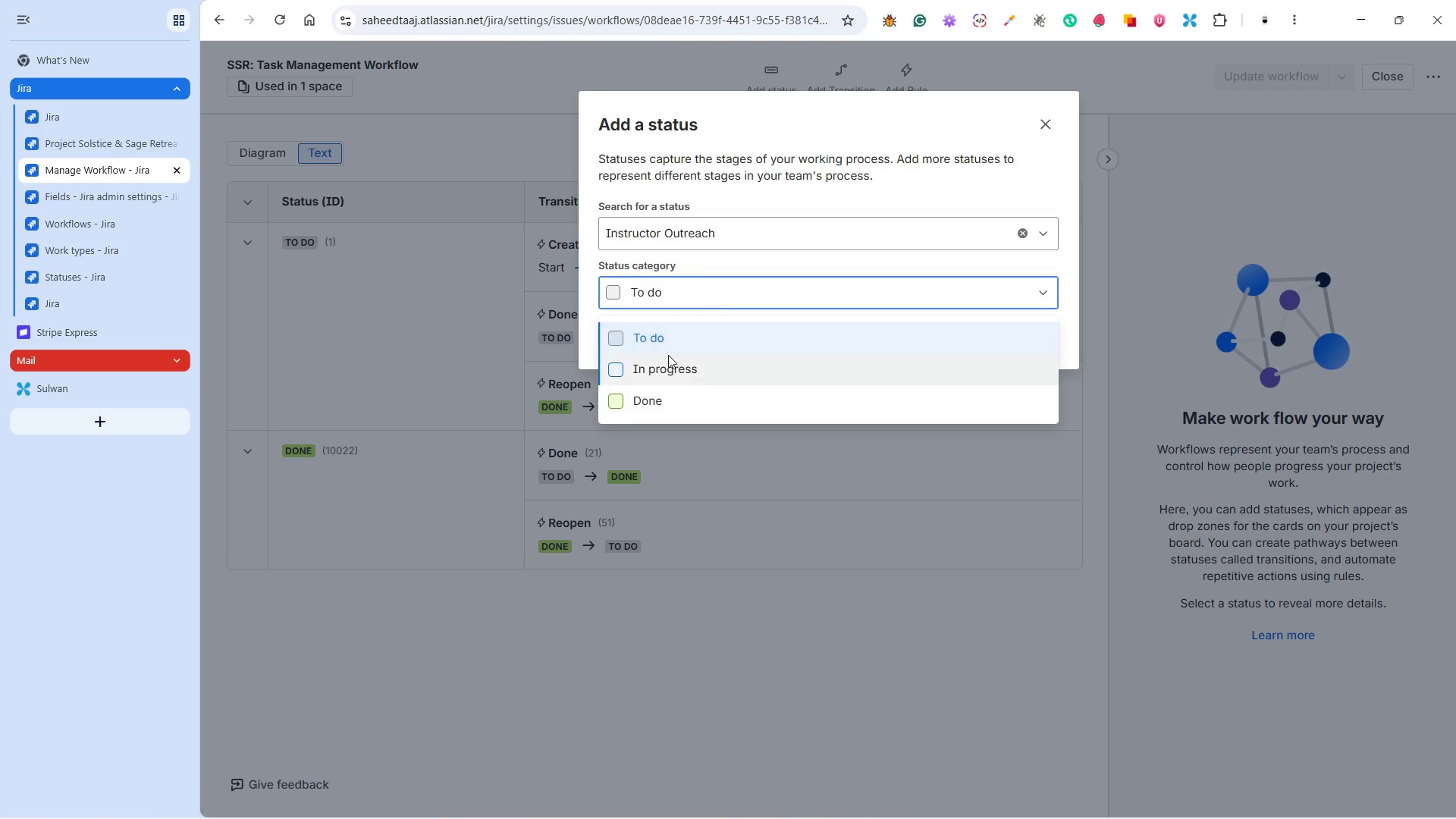 
left_click([667, 361])
 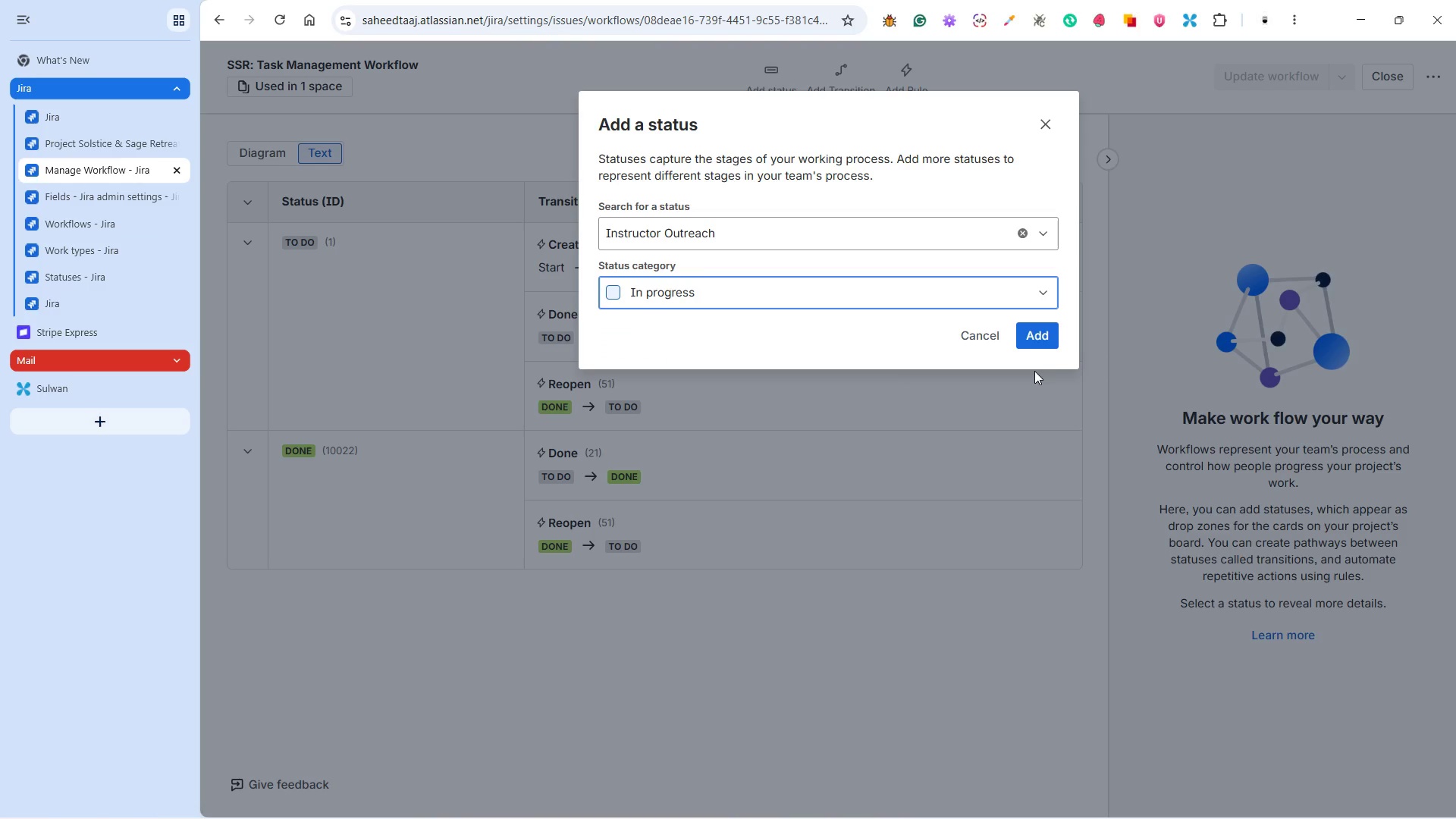 
left_click([1042, 336])
 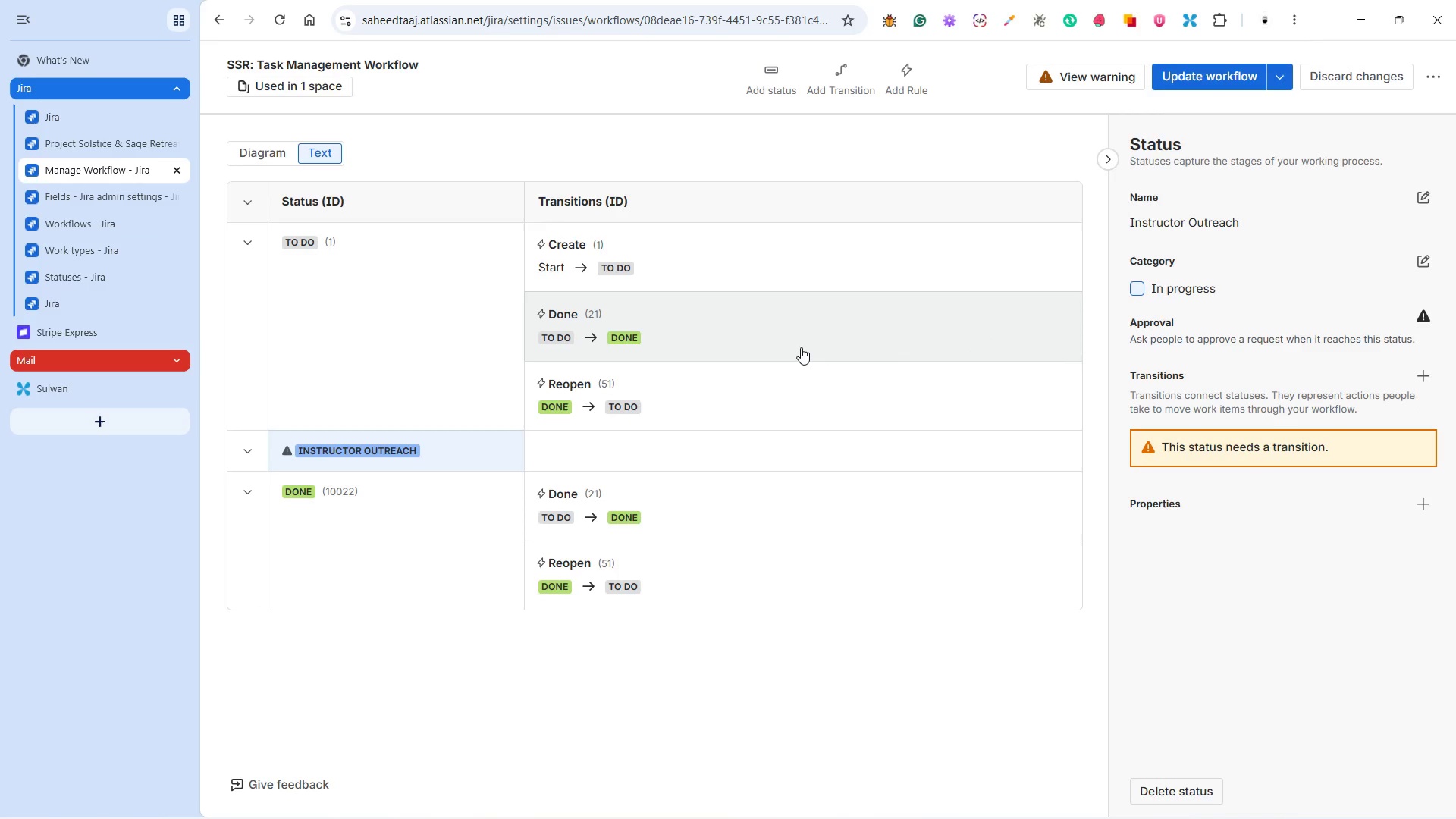 
wait(10.06)
 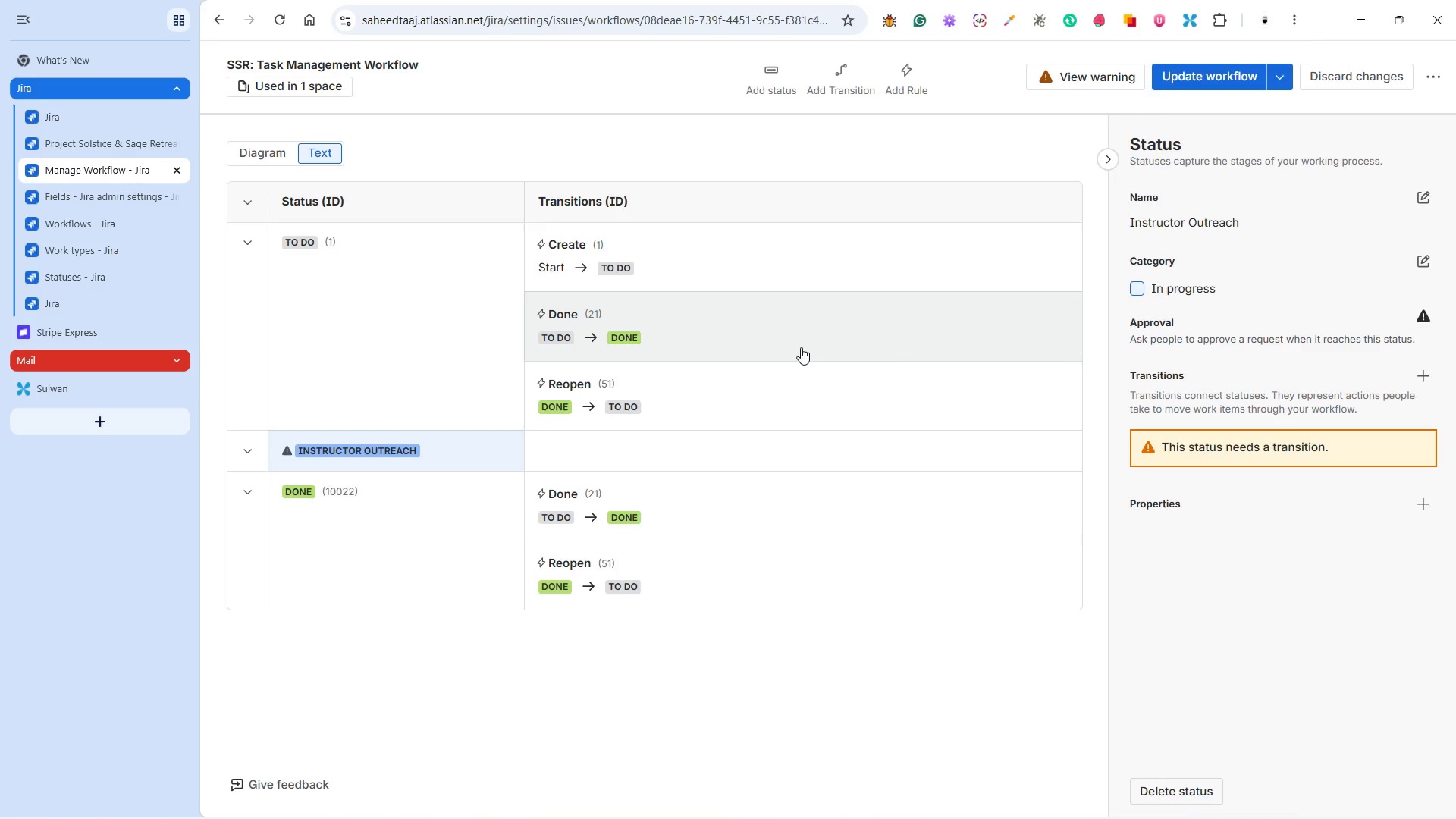 
left_click([747, 529])
 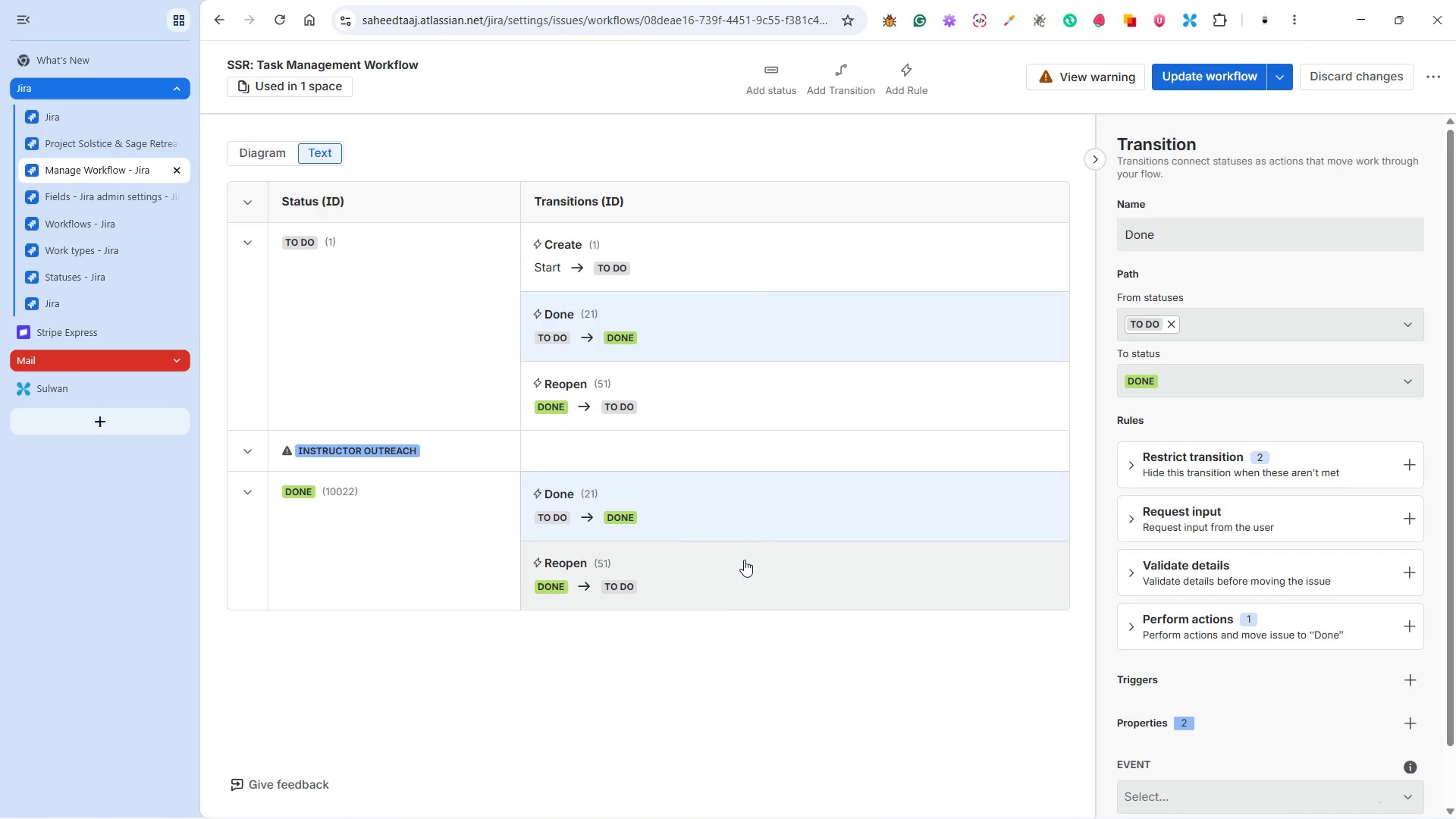 
left_click([744, 560])
 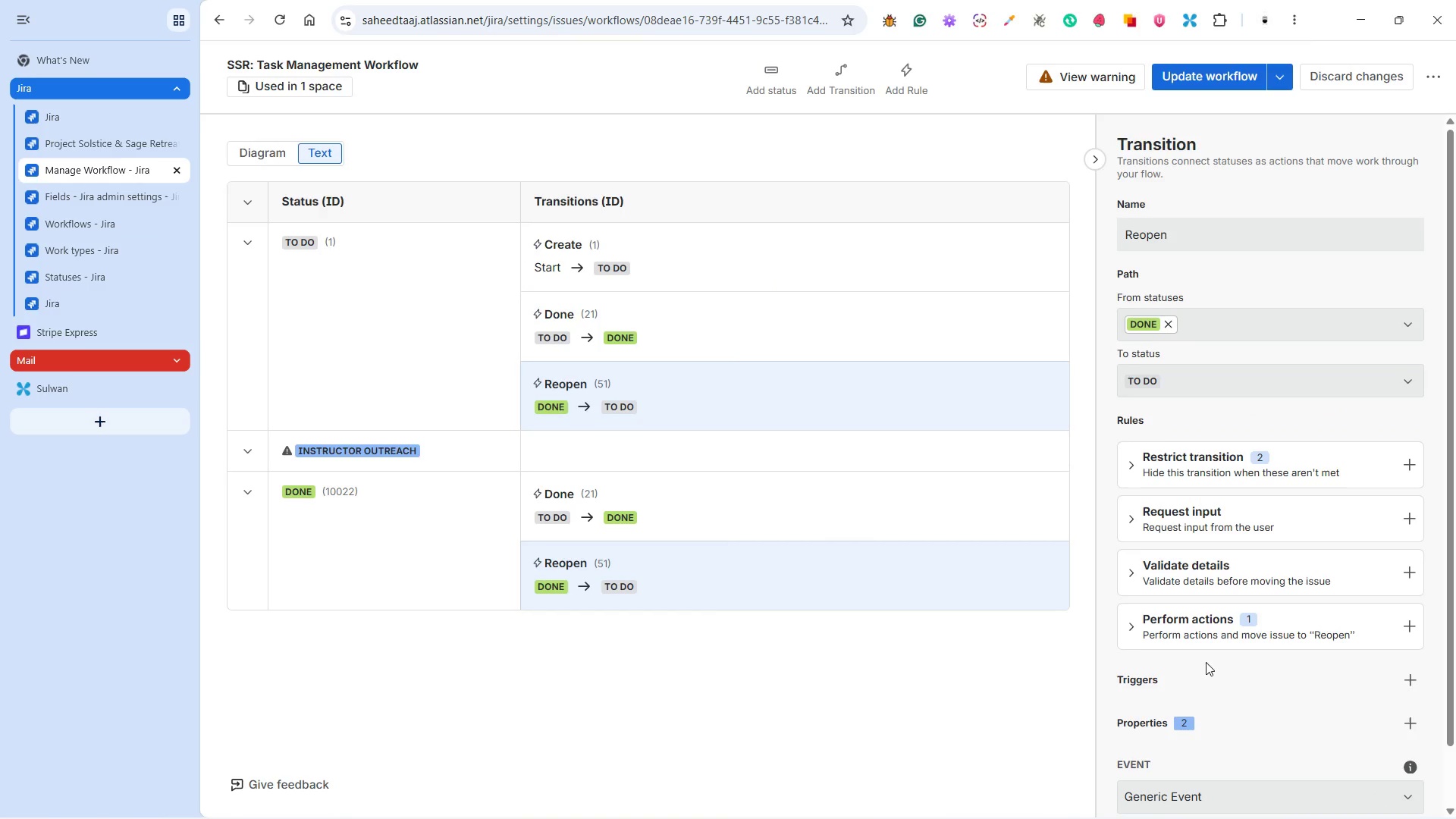 
scroll: coordinate [1146, 767], scroll_direction: down, amount: 10.0
 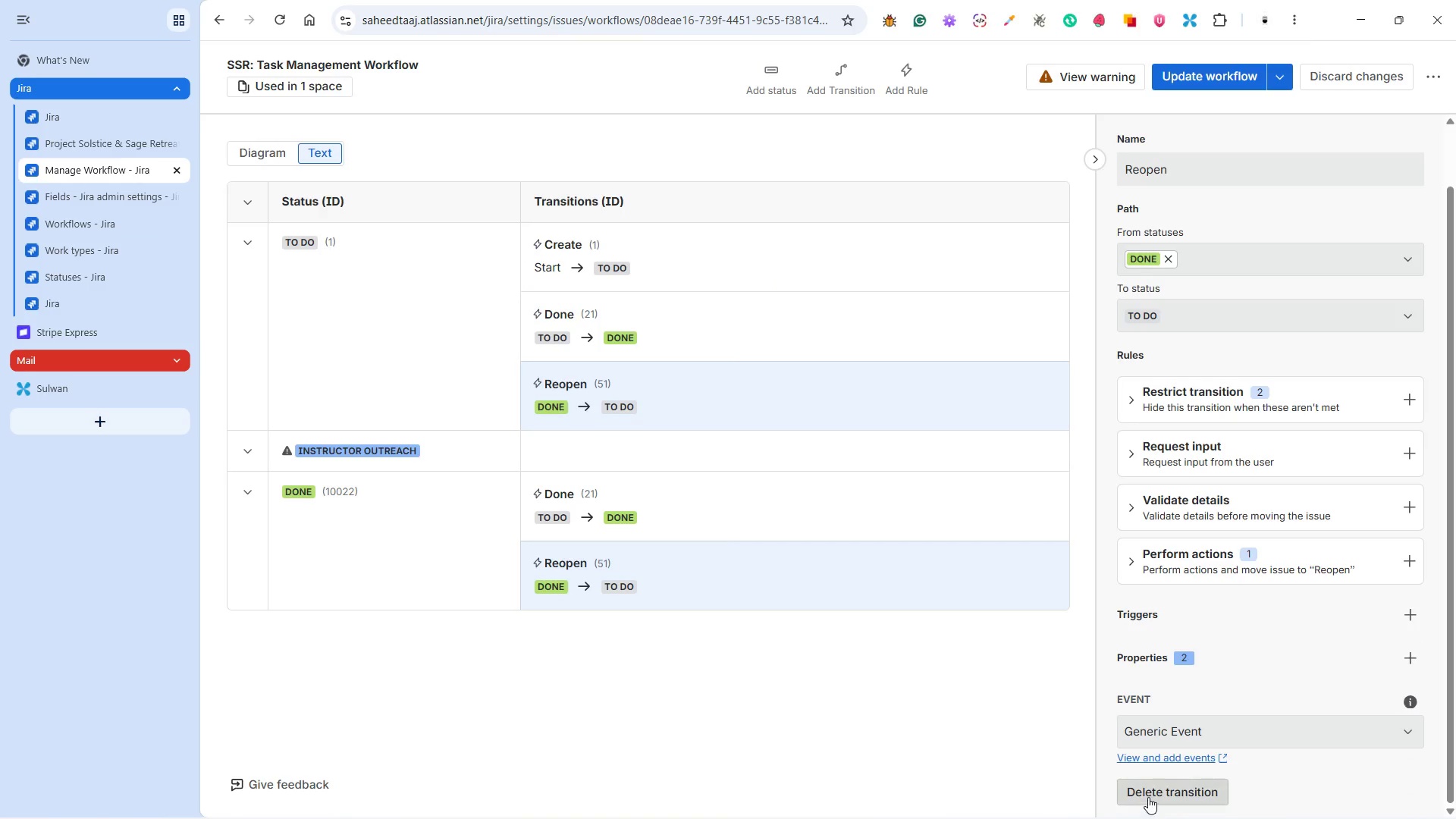 
left_click([1148, 797])
 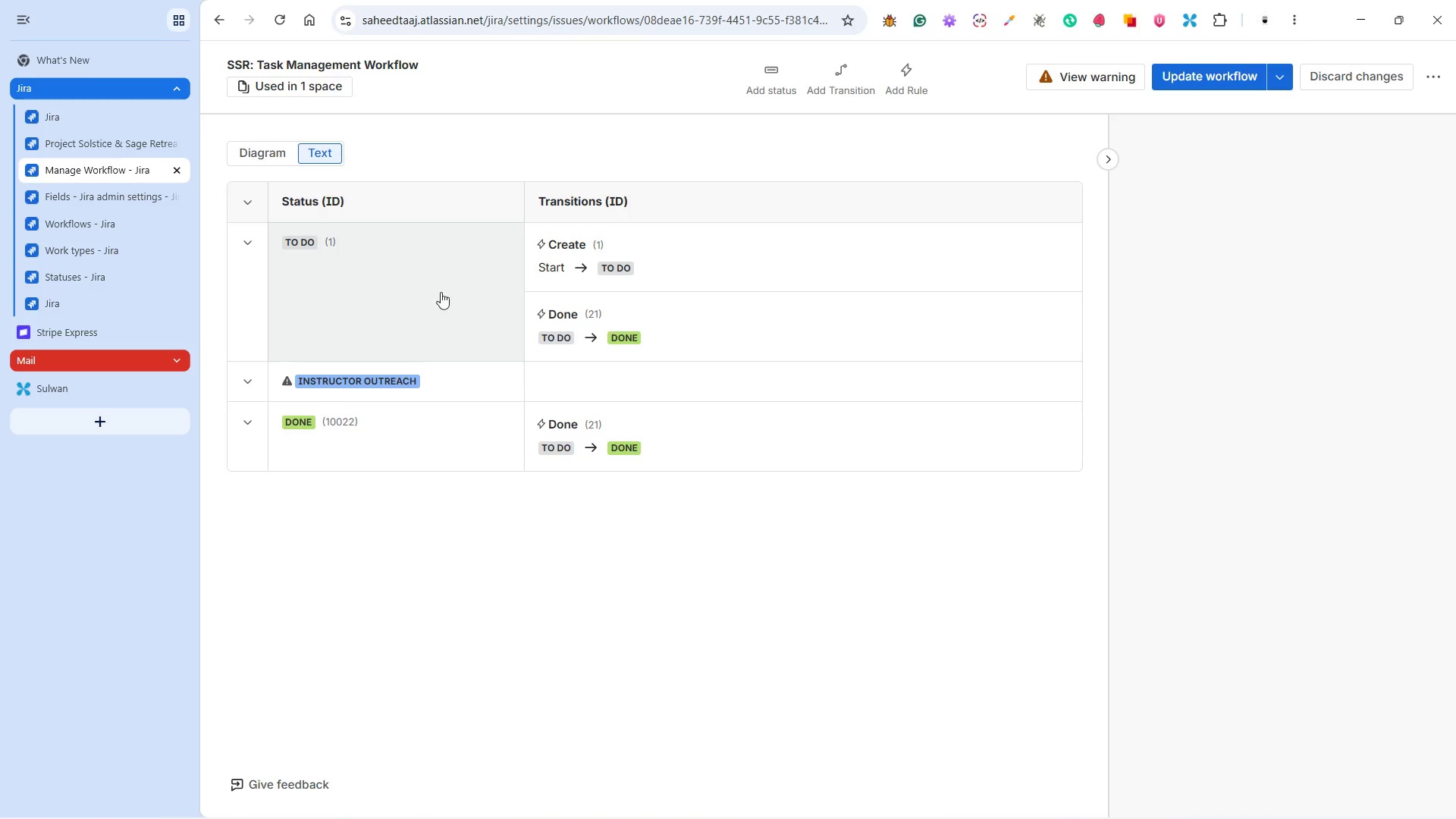 
wait(7.75)
 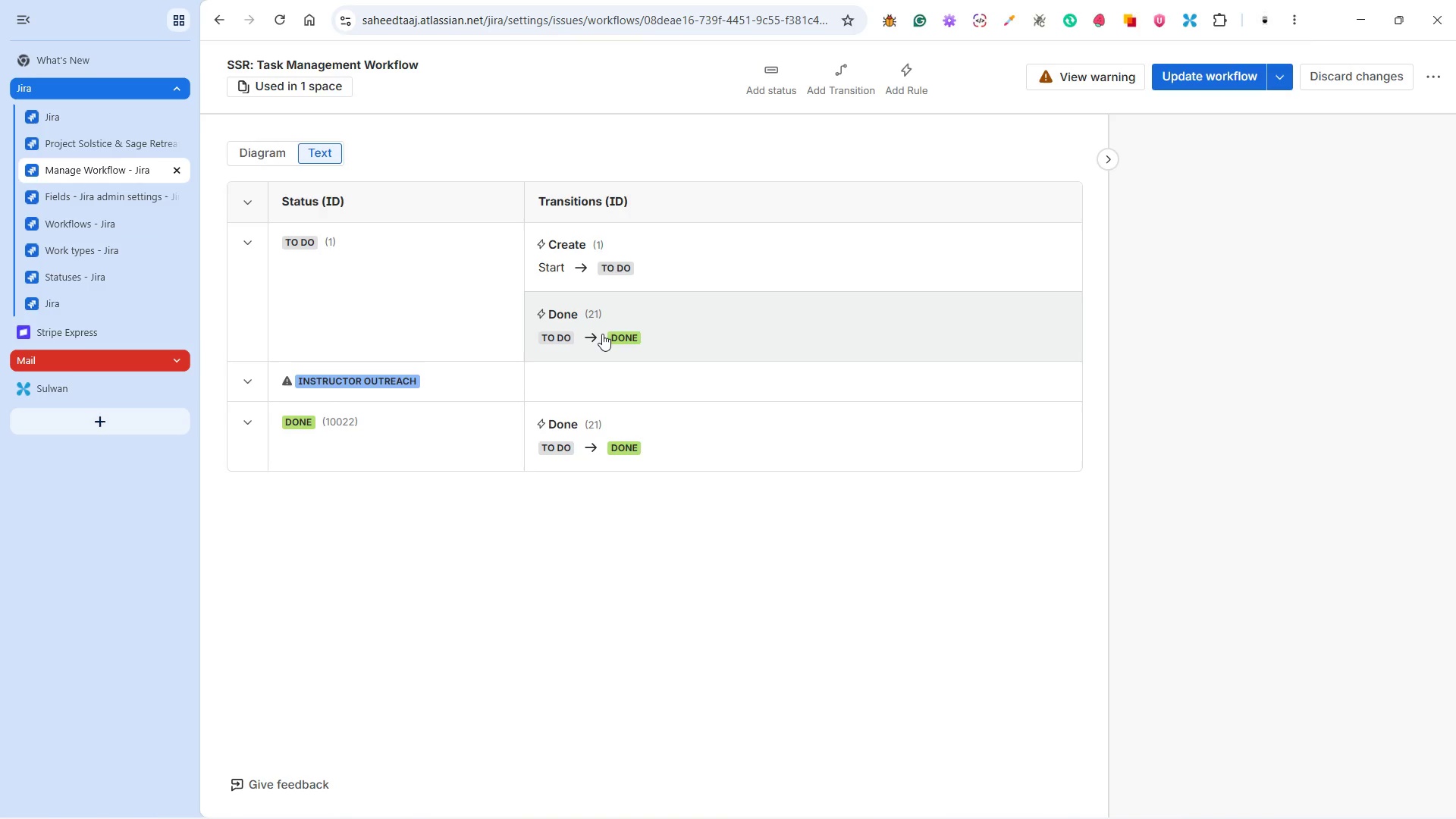 
left_click([493, 372])
 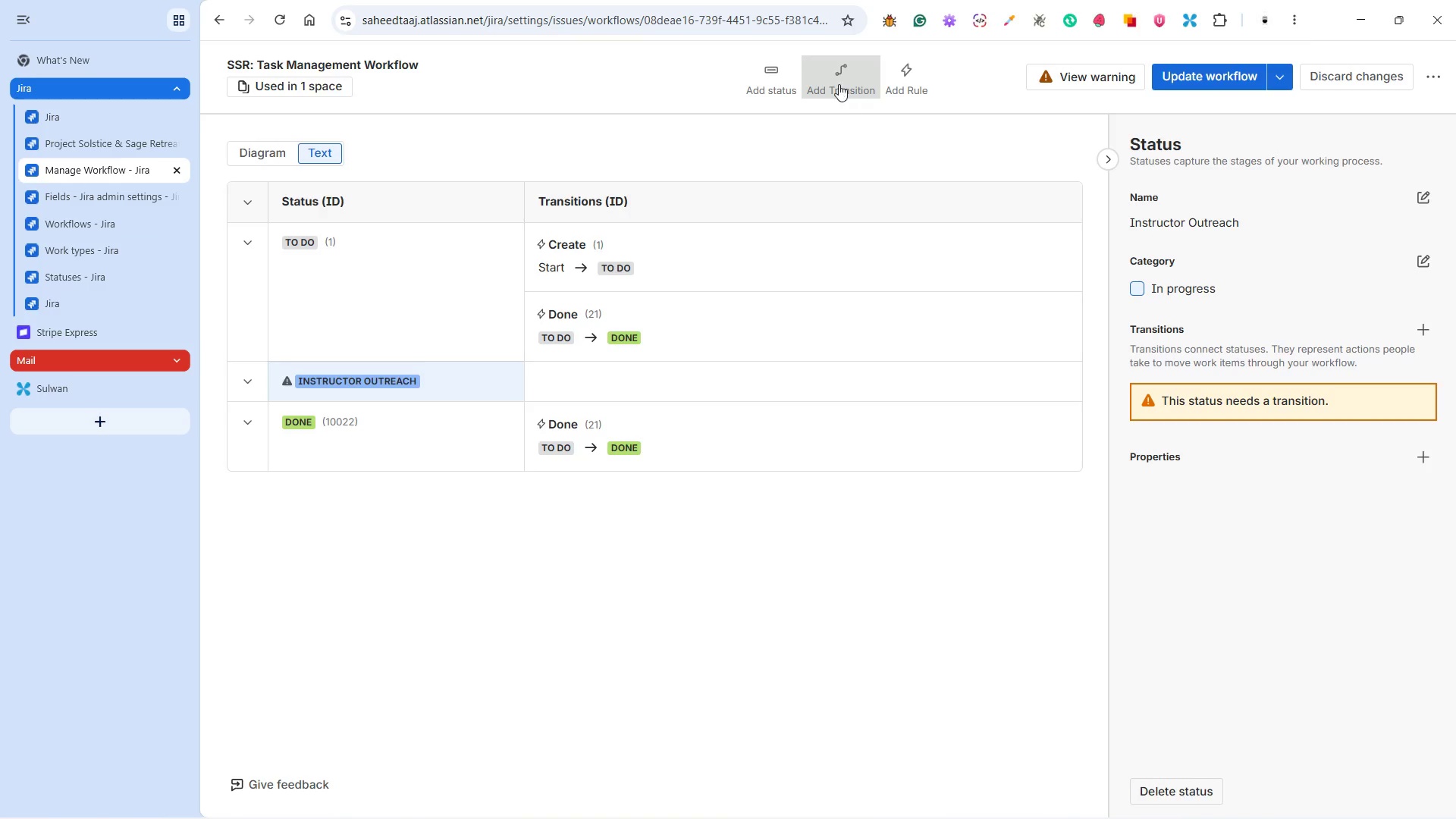 
left_click([837, 81])
 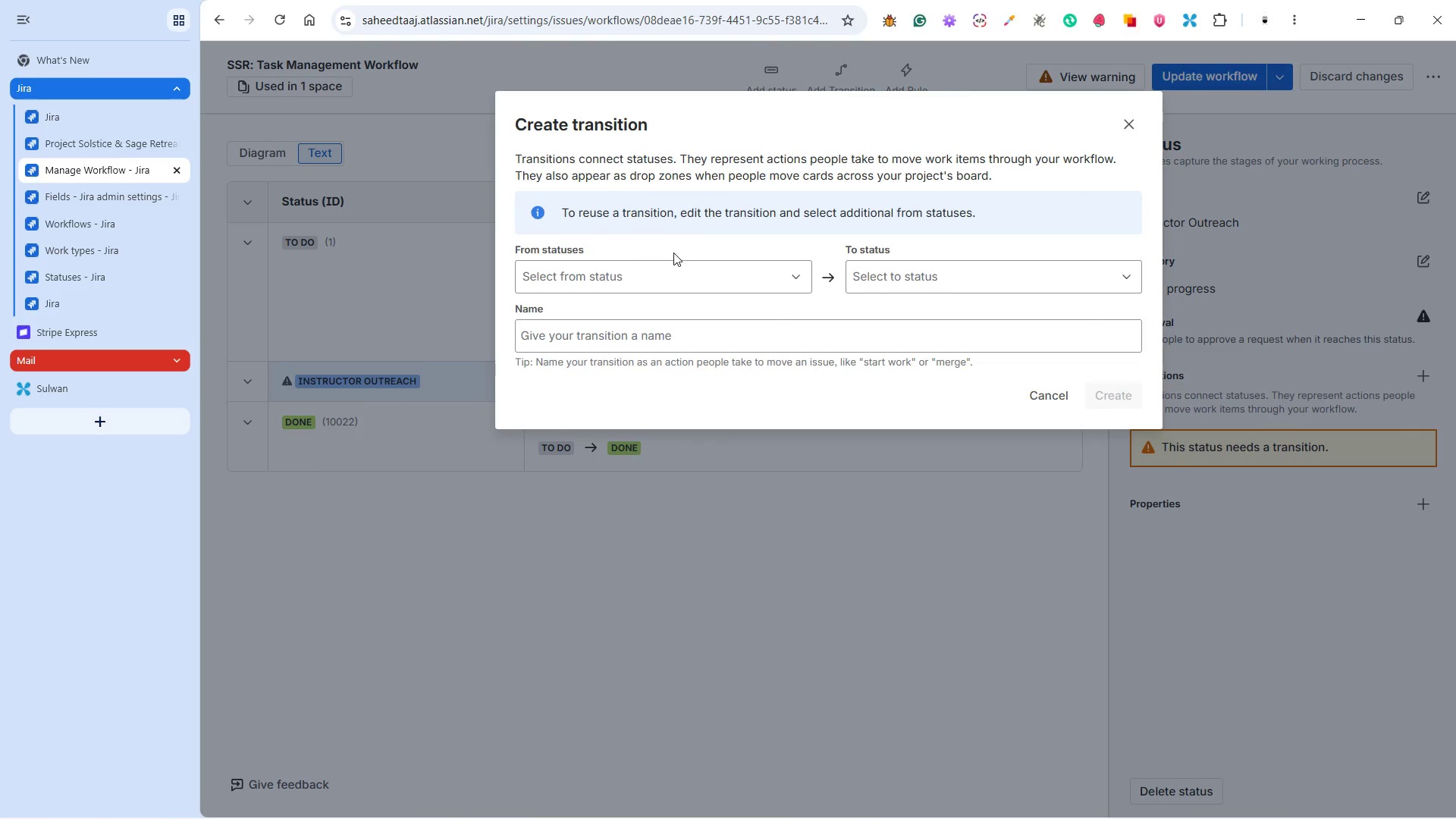 
left_click([667, 265])
 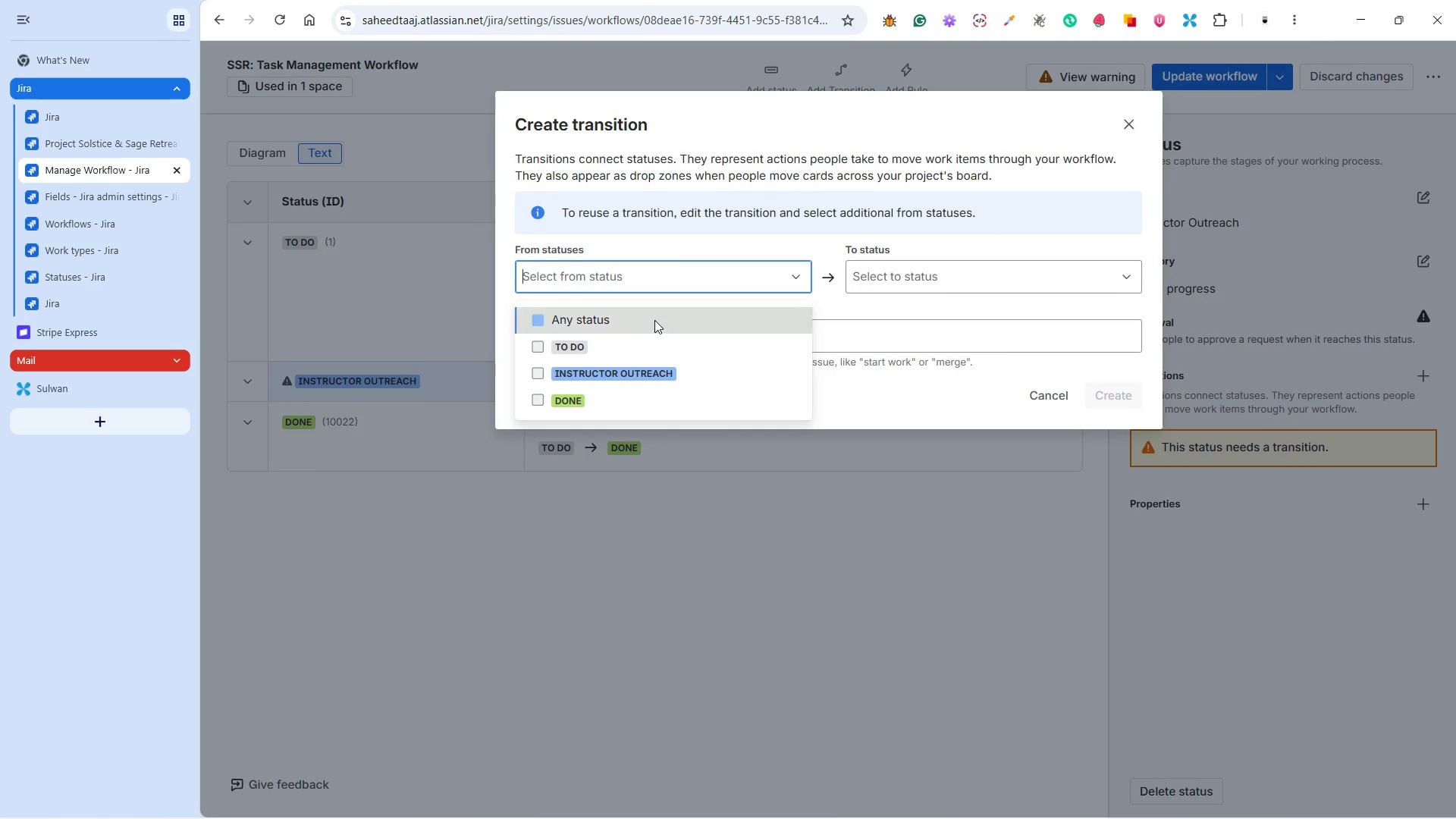 
double_click([654, 320])
 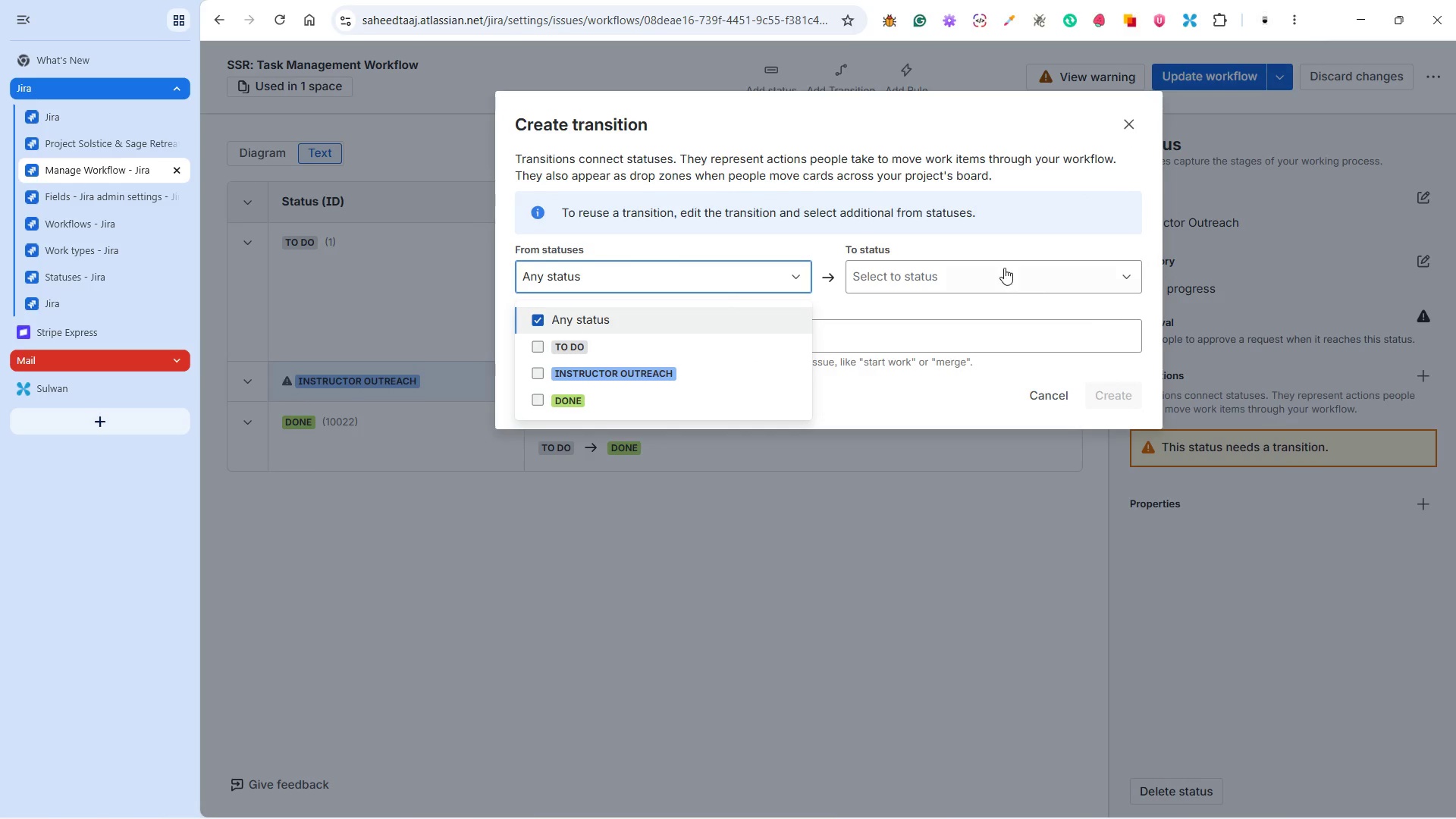 
left_click([1002, 266])
 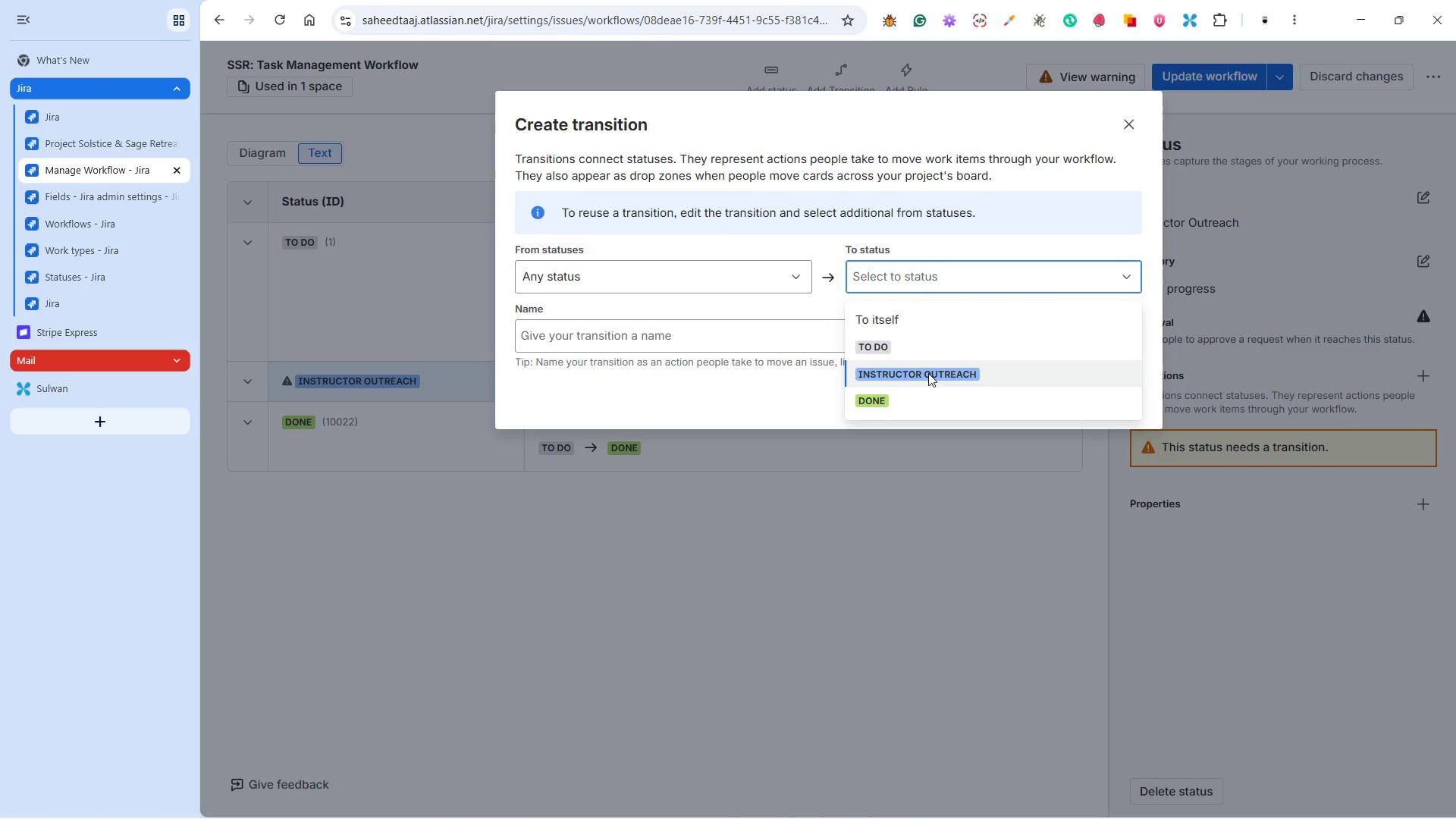 
left_click([928, 373])
 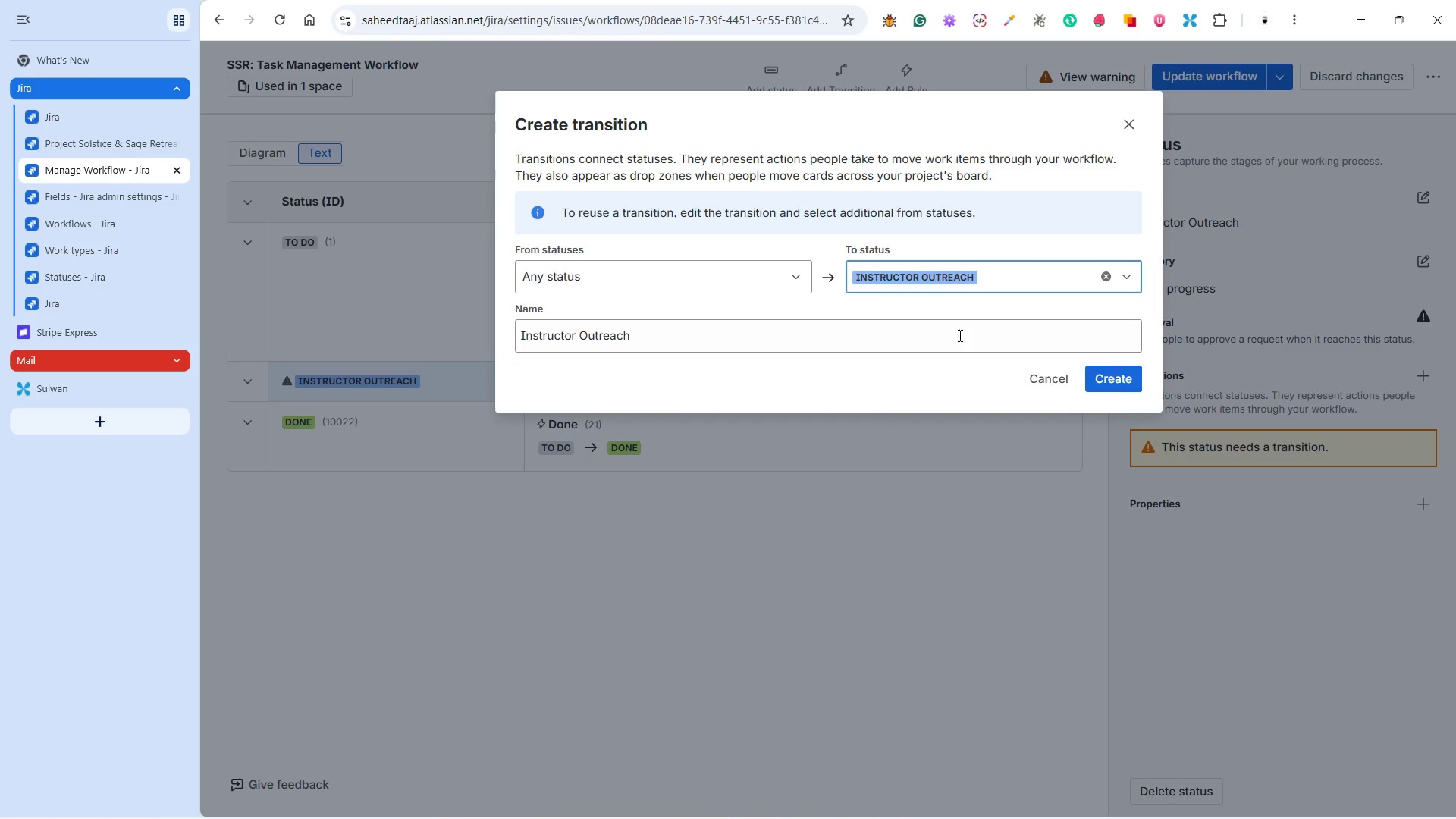 
left_click([946, 325])
 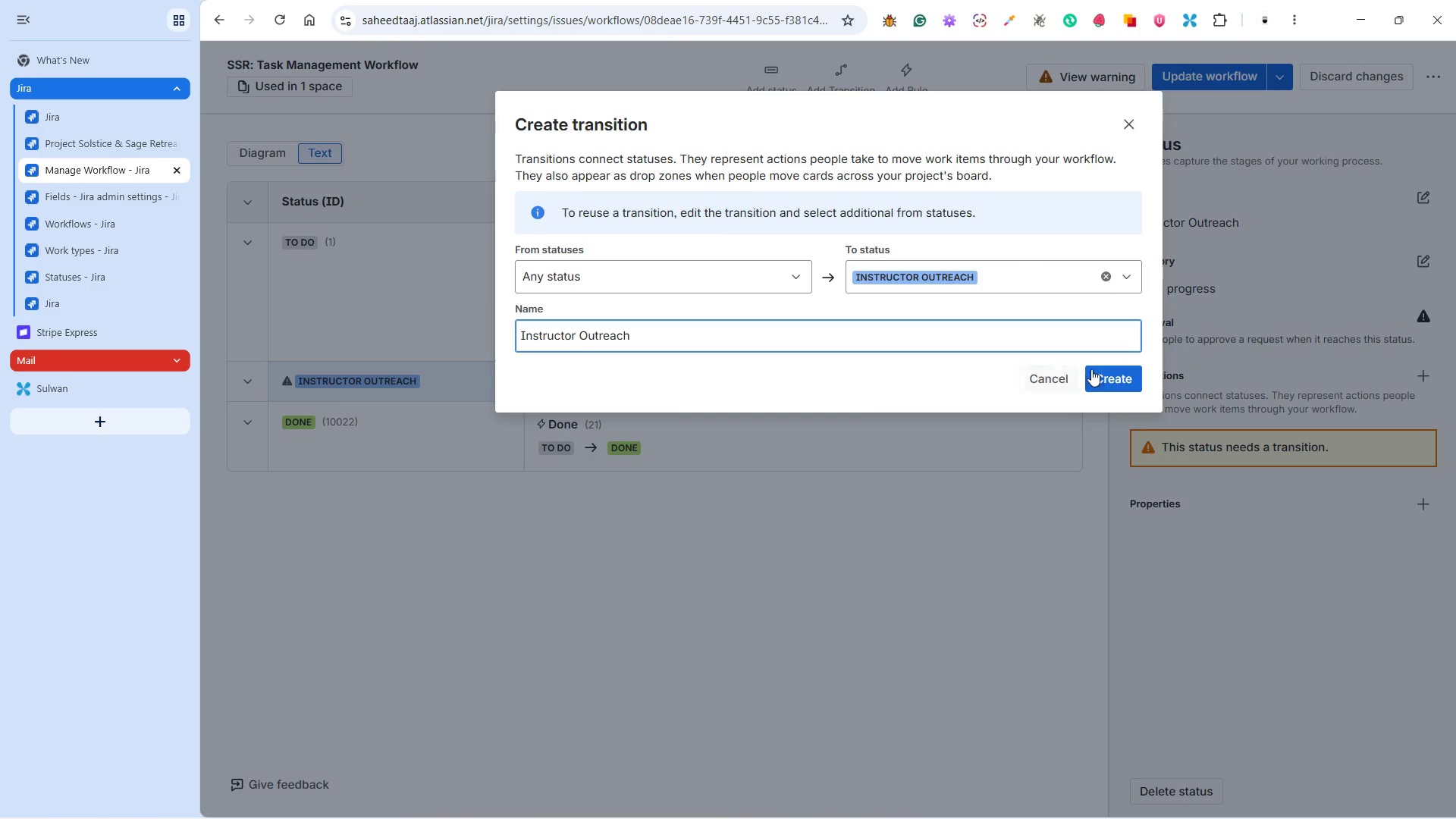 
left_click([1097, 380])
 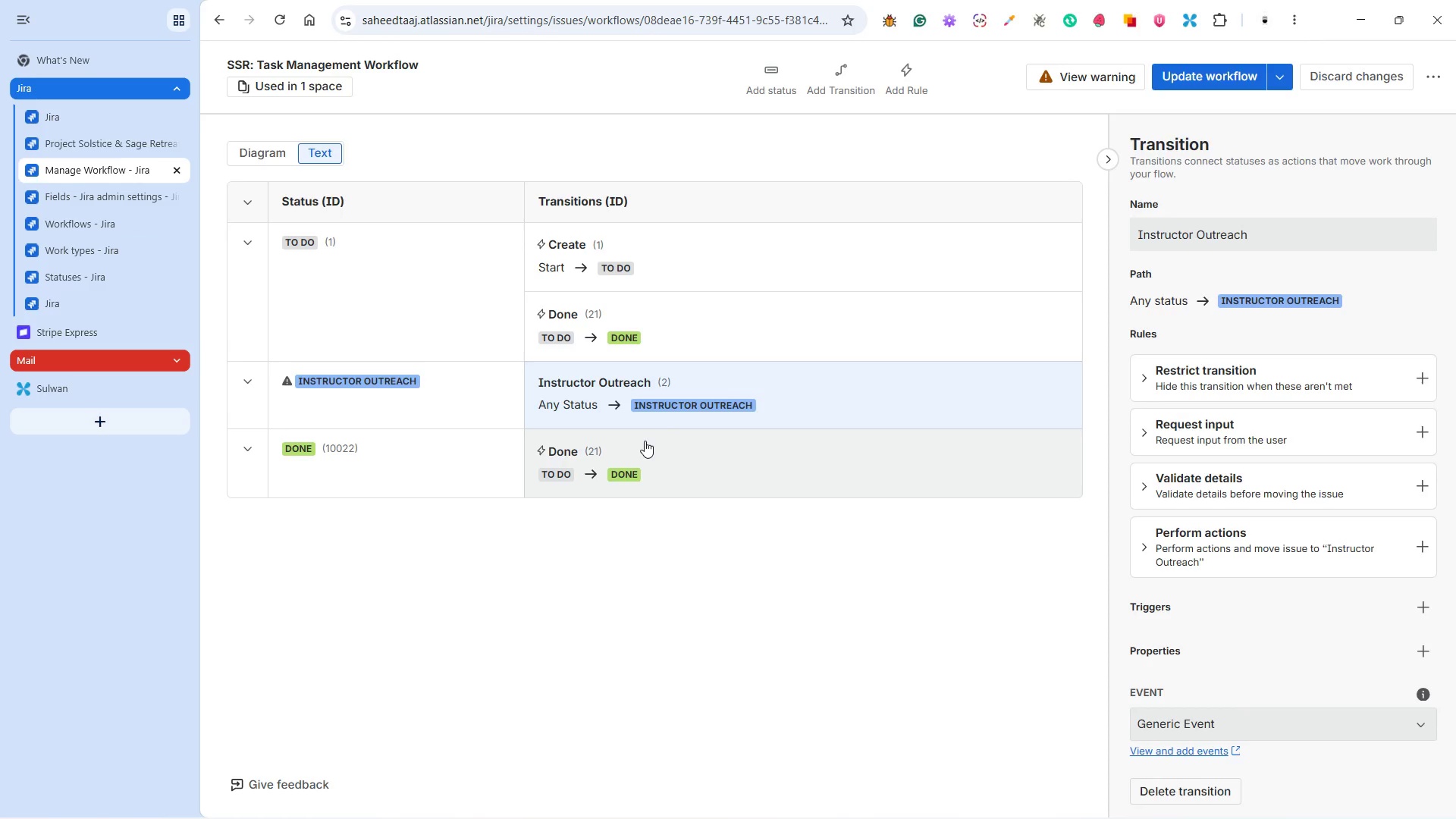 
left_click([645, 463])
 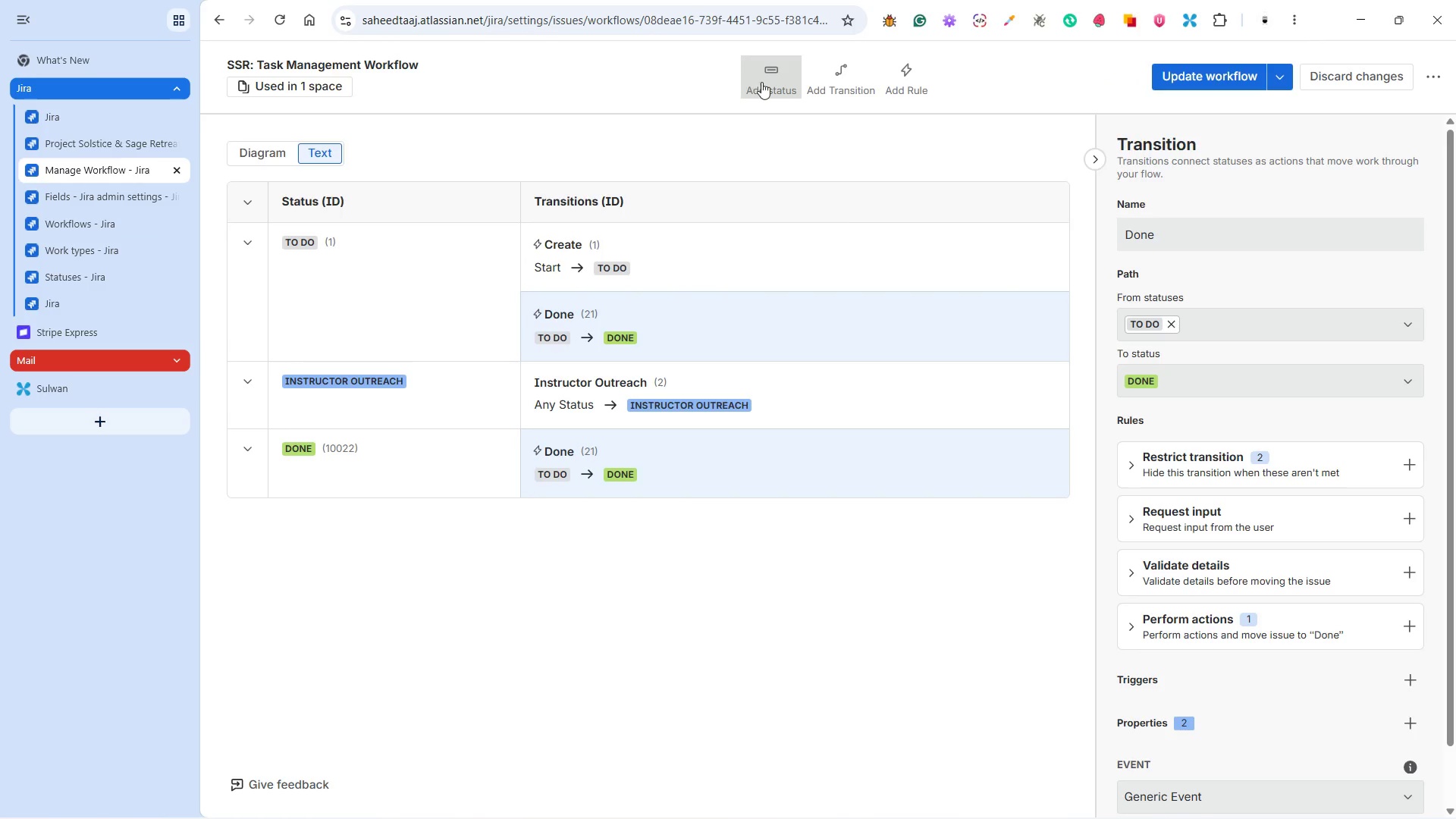 
left_click([842, 71])
 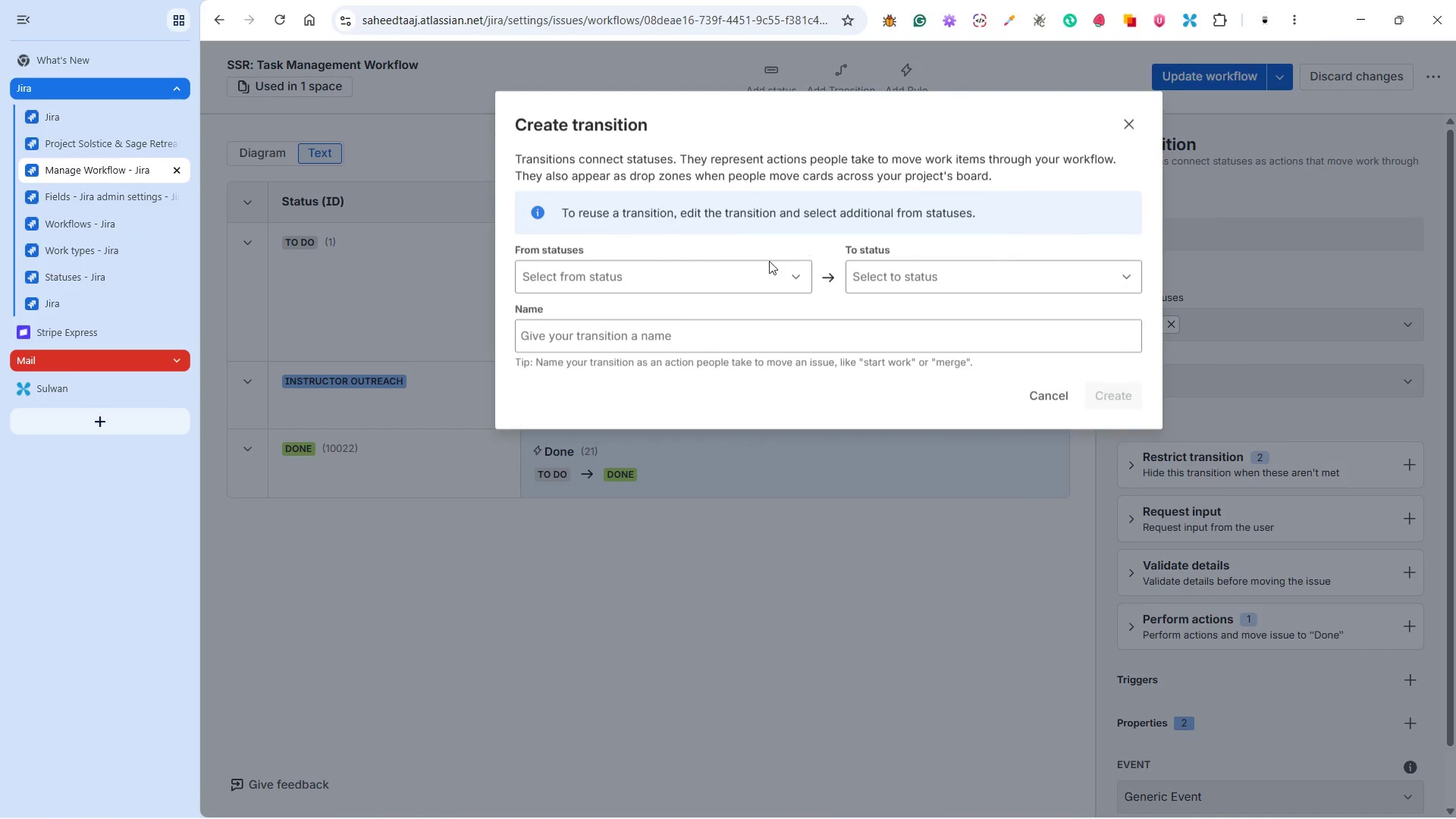 
left_click([752, 262])
 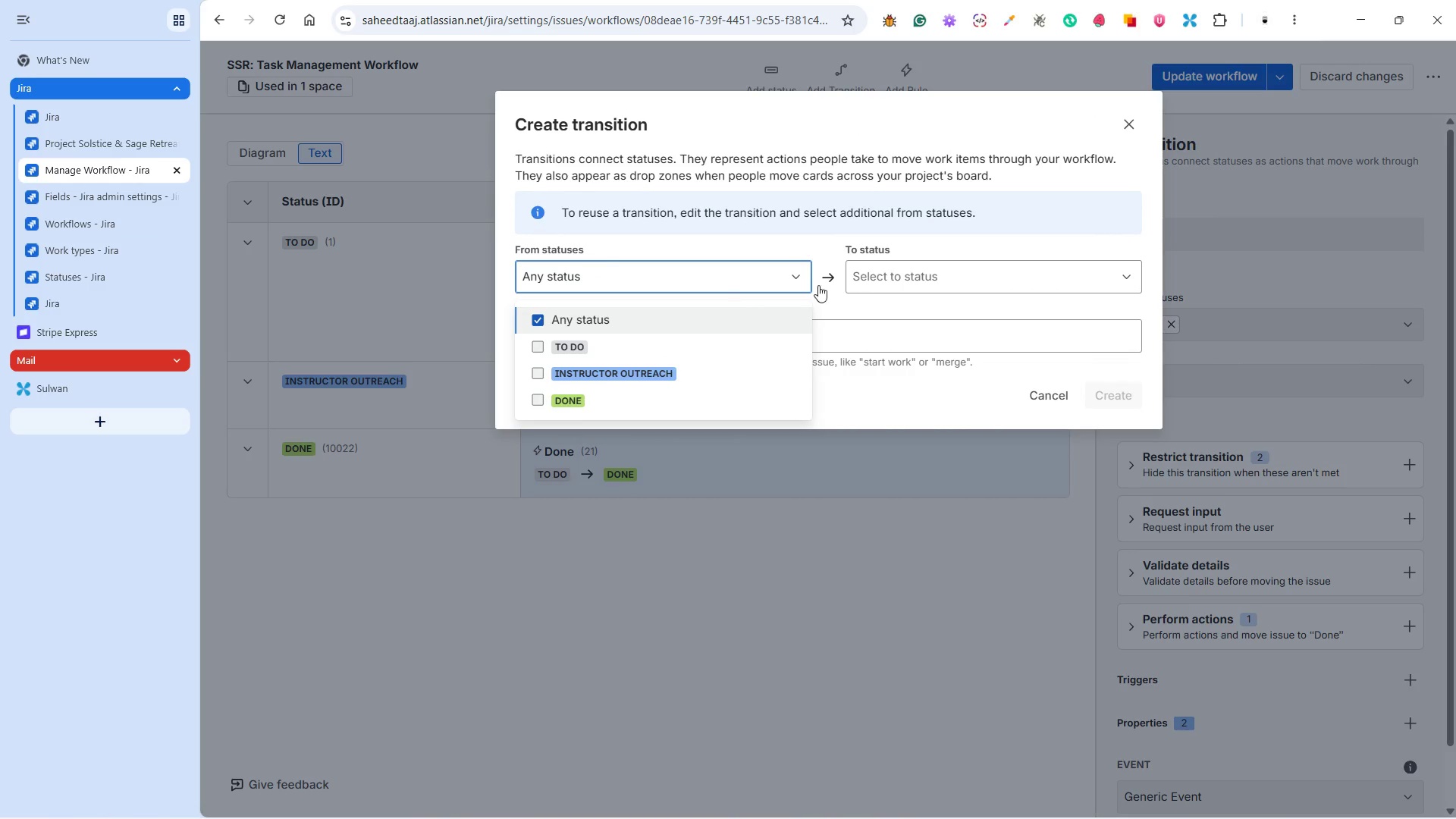 
double_click([889, 269])
 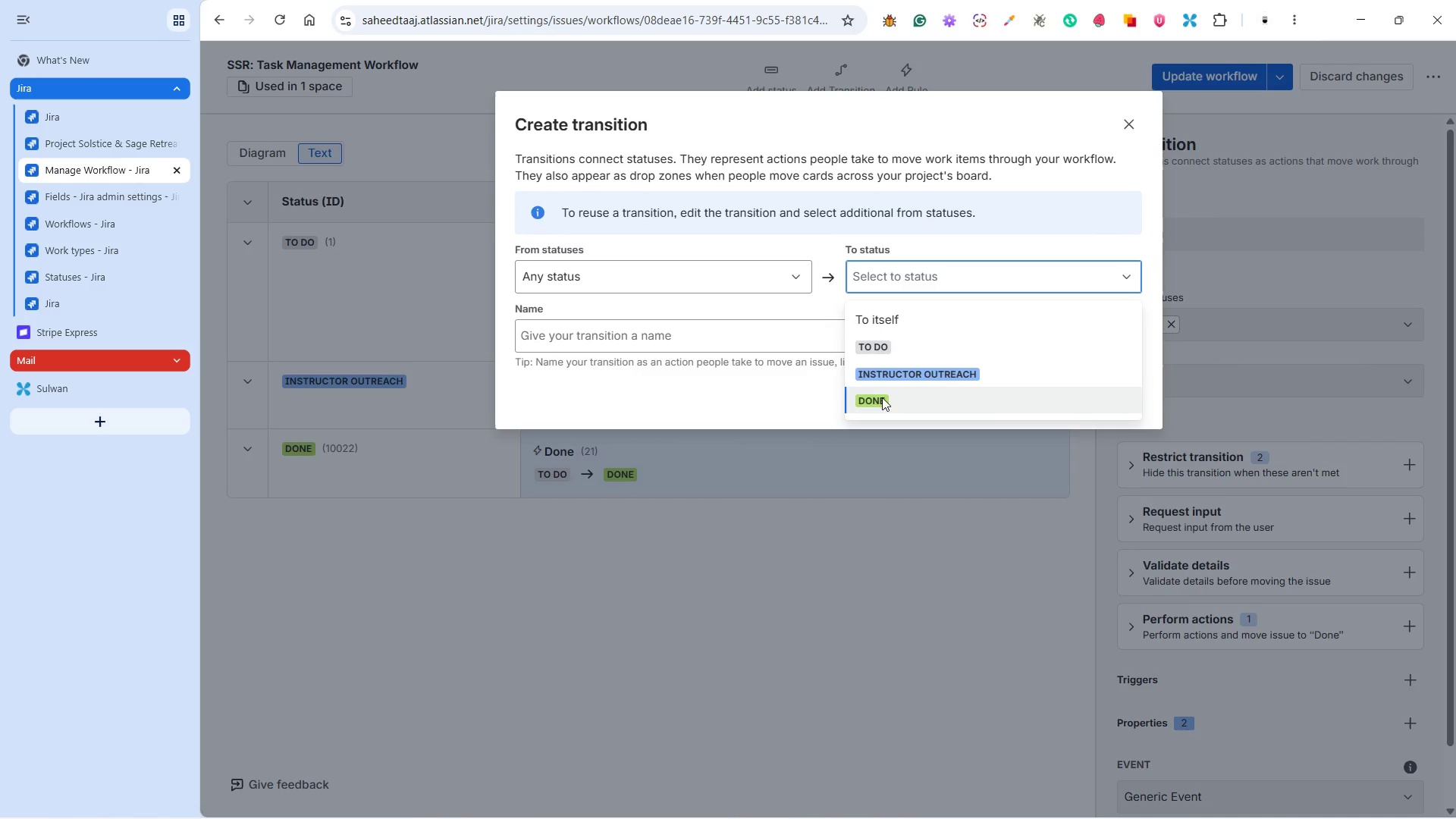 
left_click([880, 402])
 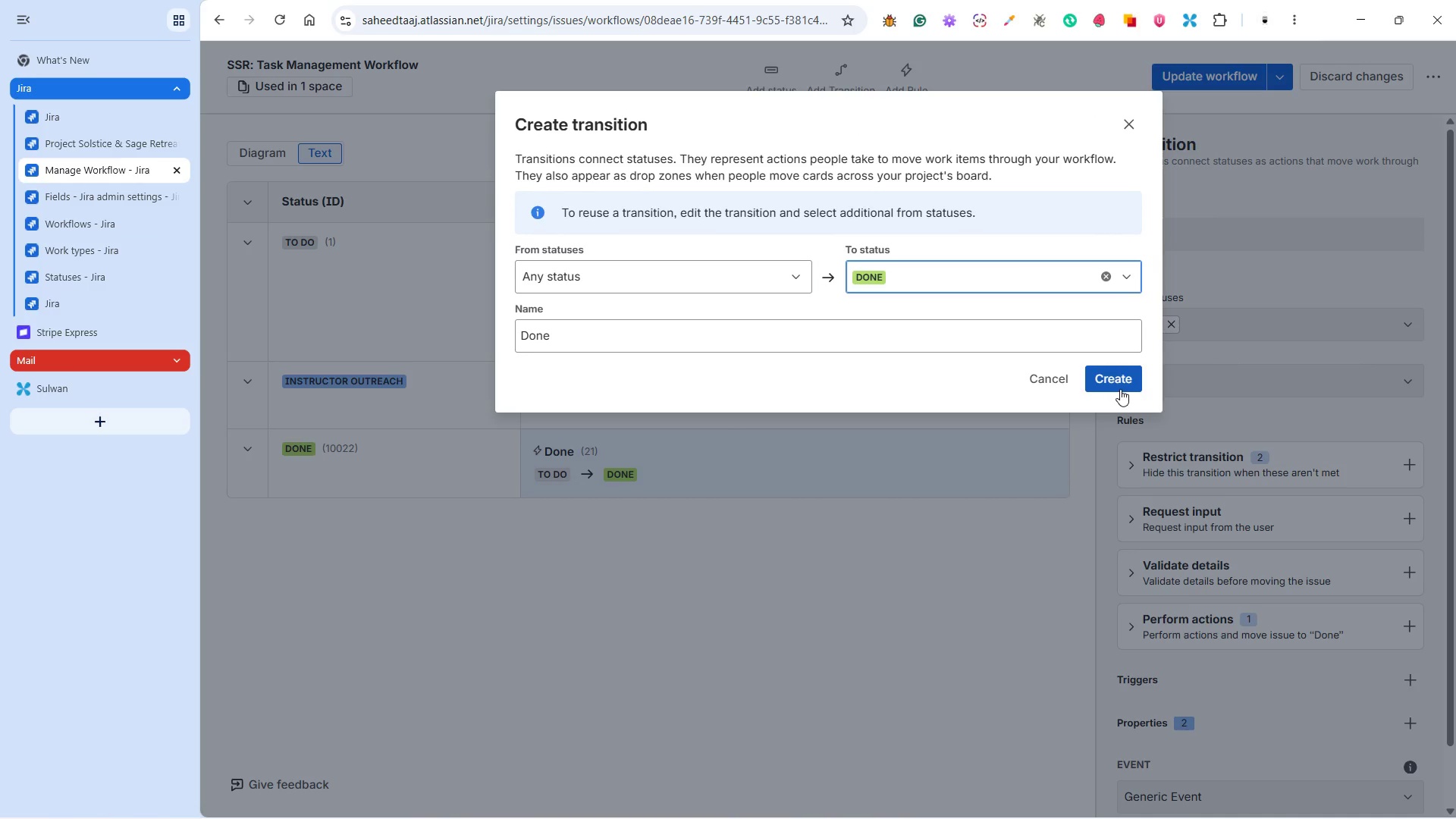 
left_click([1123, 374])
 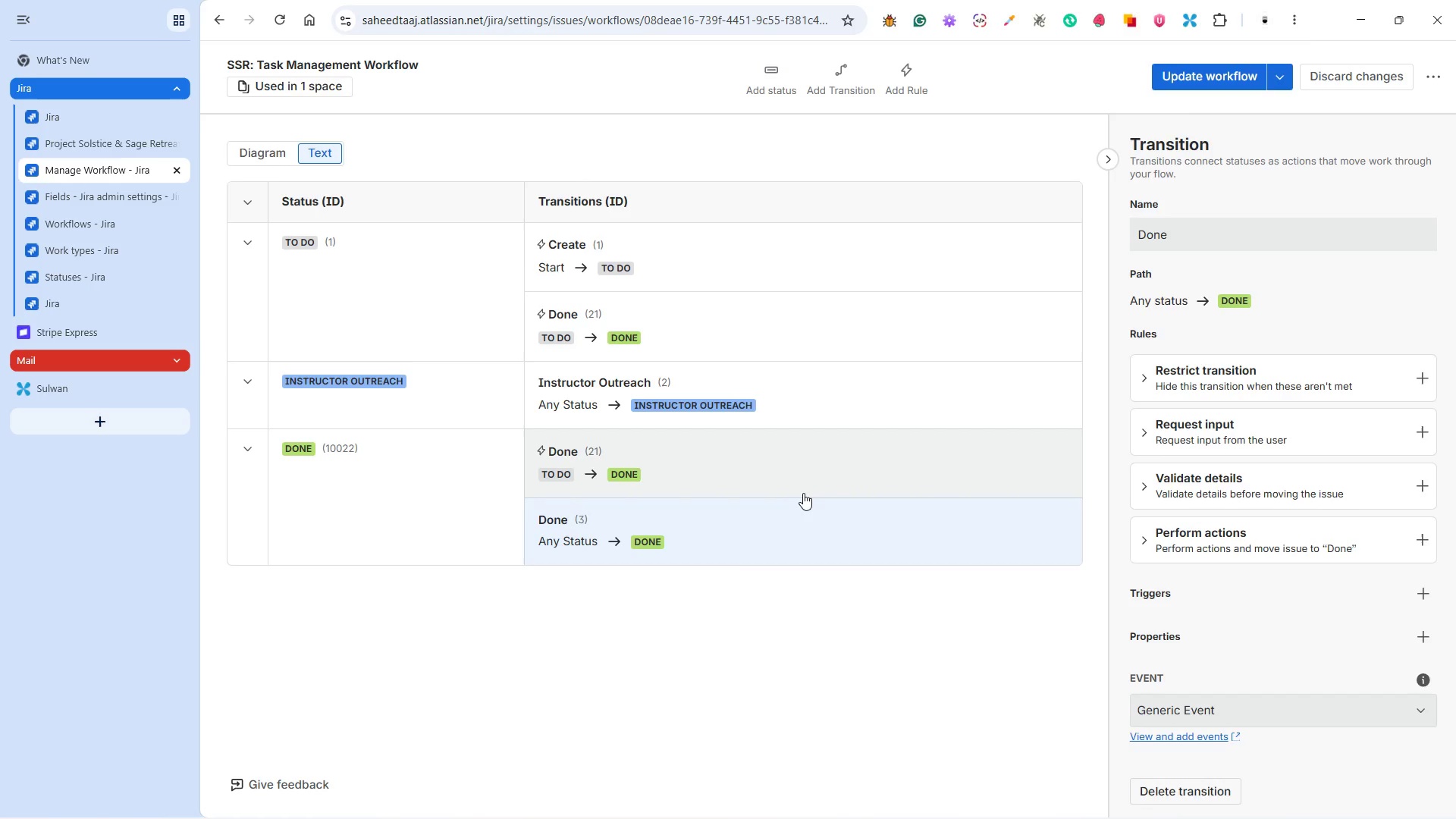 
left_click([803, 493])
 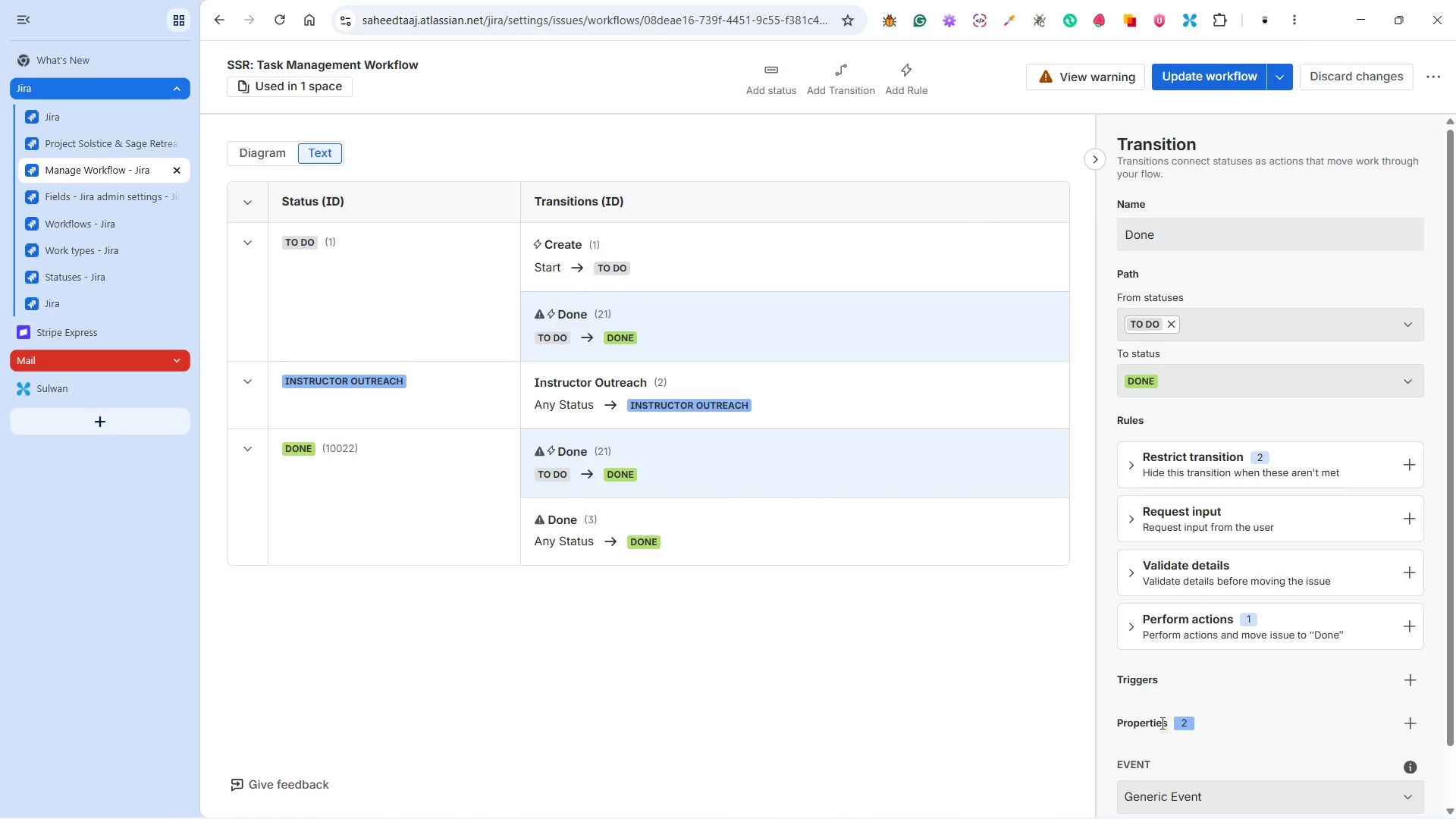 
scroll: coordinate [1162, 725], scroll_direction: down, amount: 6.0
 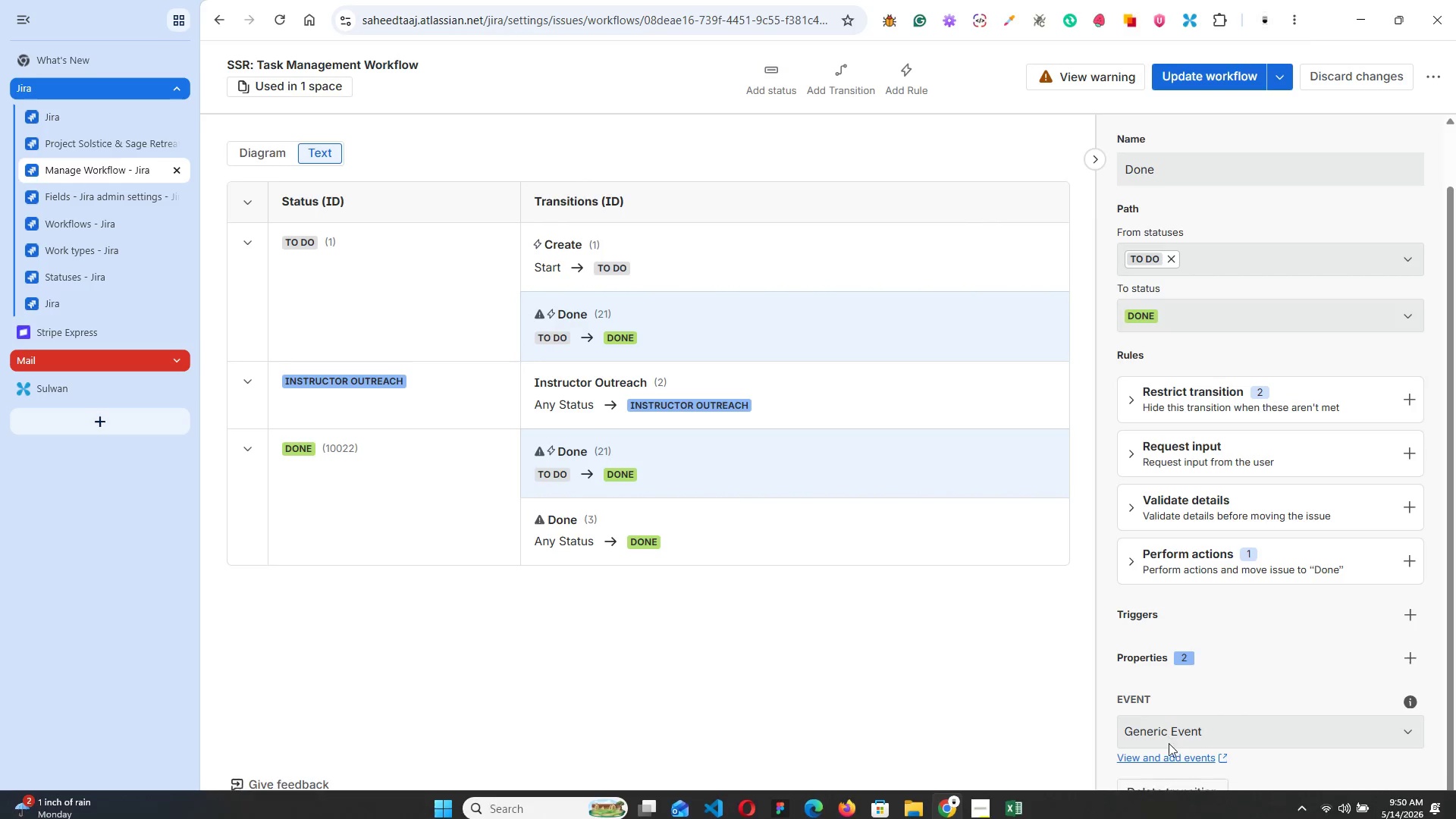 
left_click([1174, 793])
 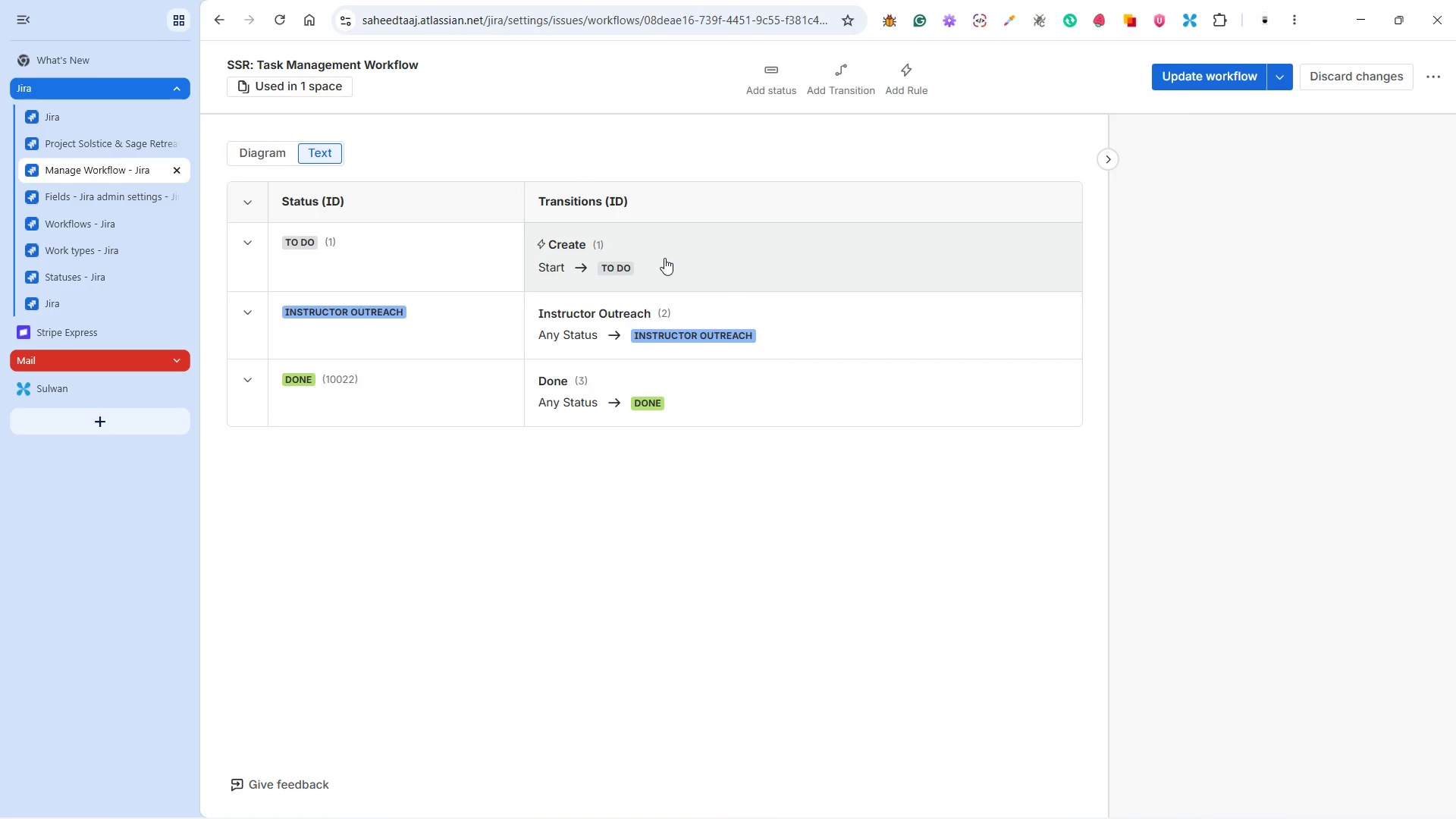 
left_click([664, 258])
 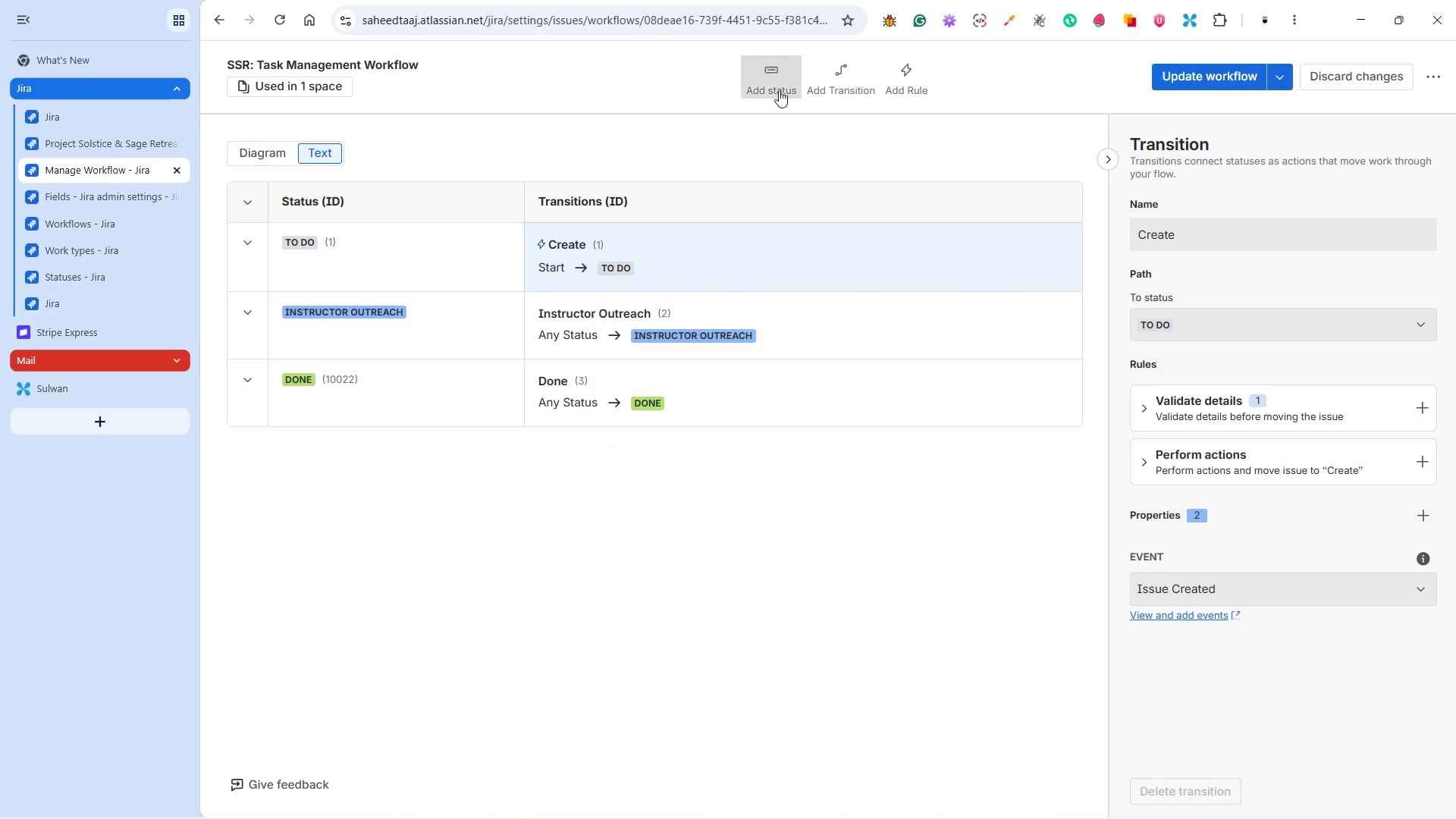 
left_click([826, 80])
 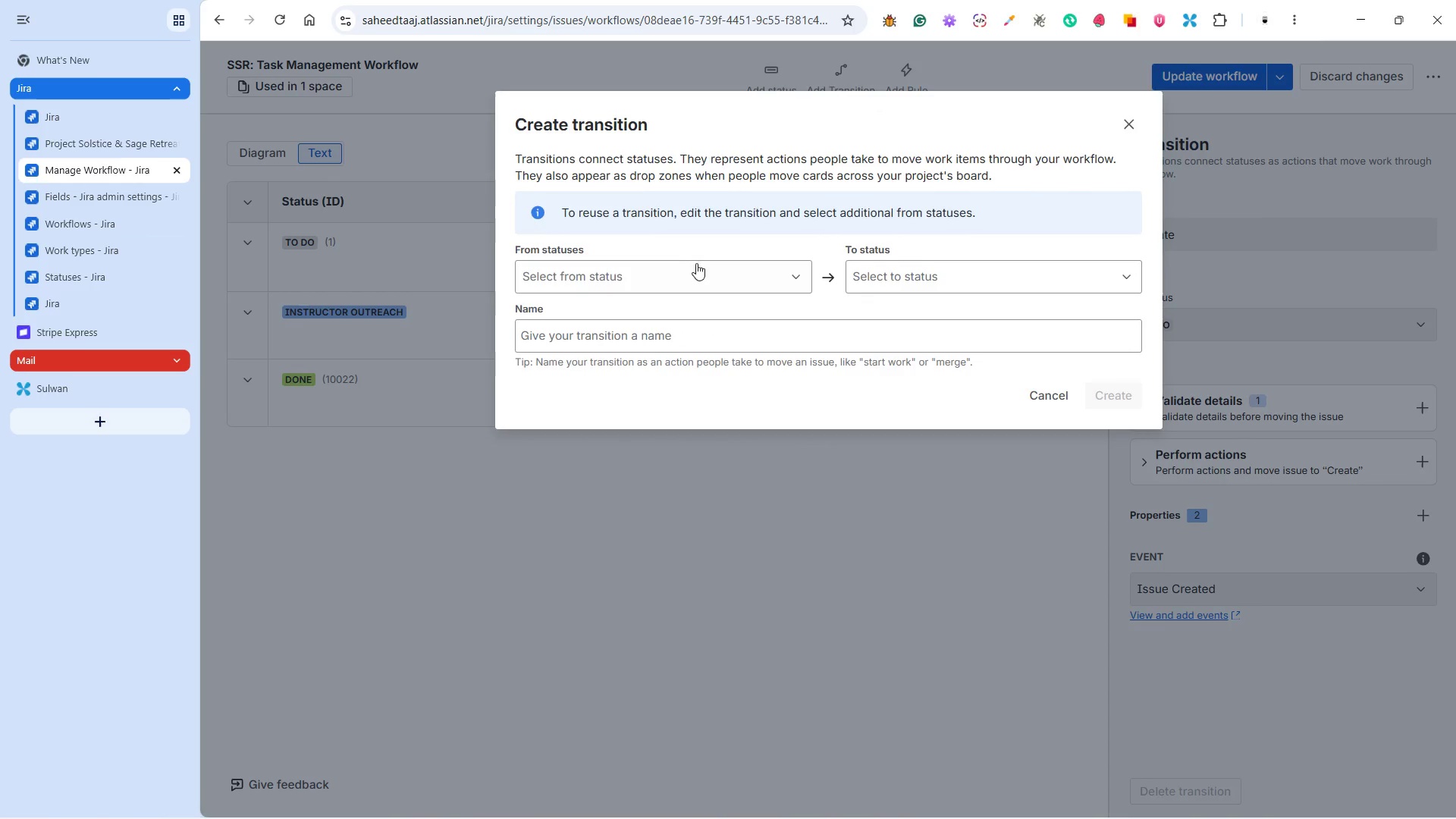 
left_click([695, 266])
 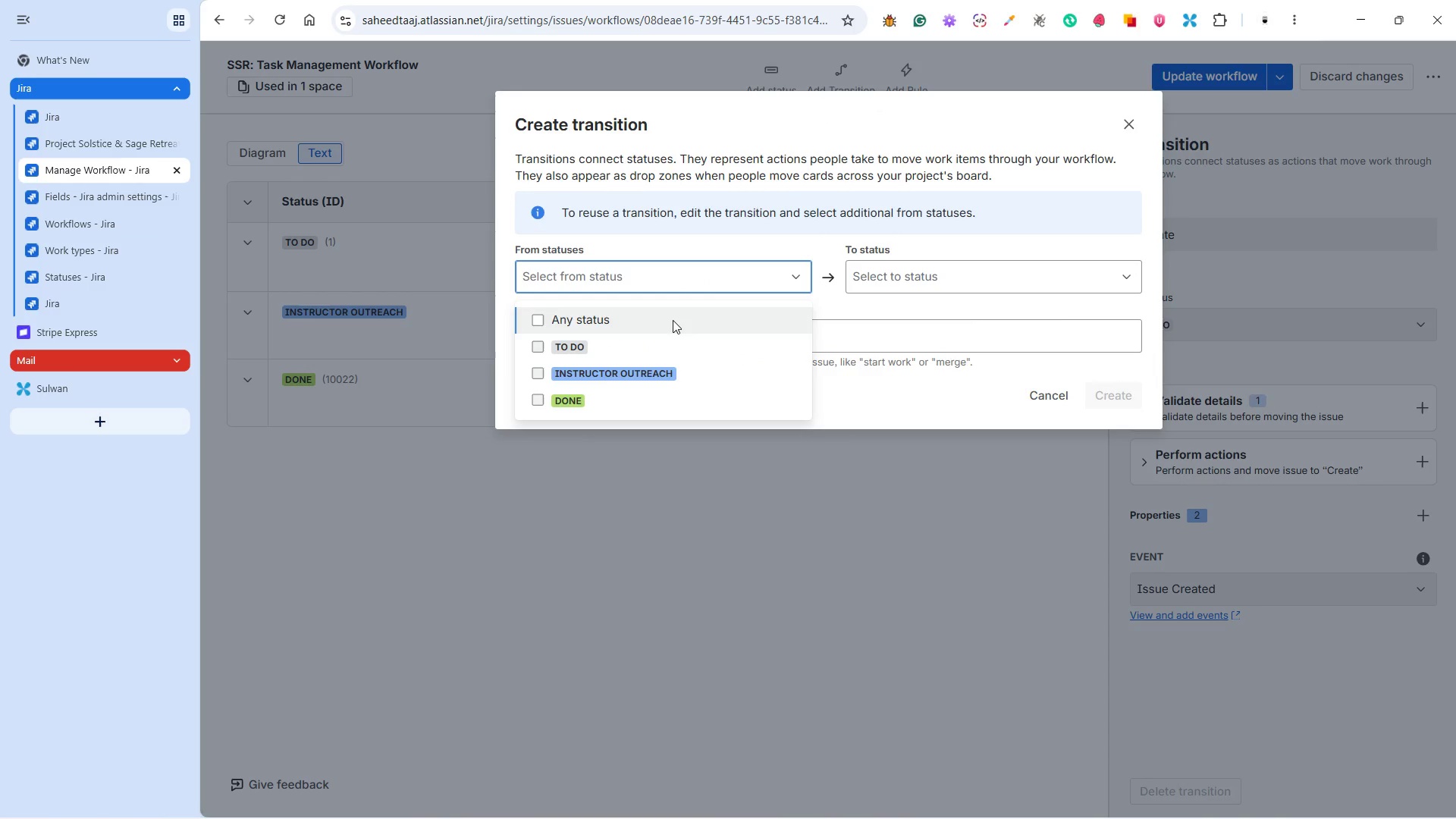 
left_click([673, 320])
 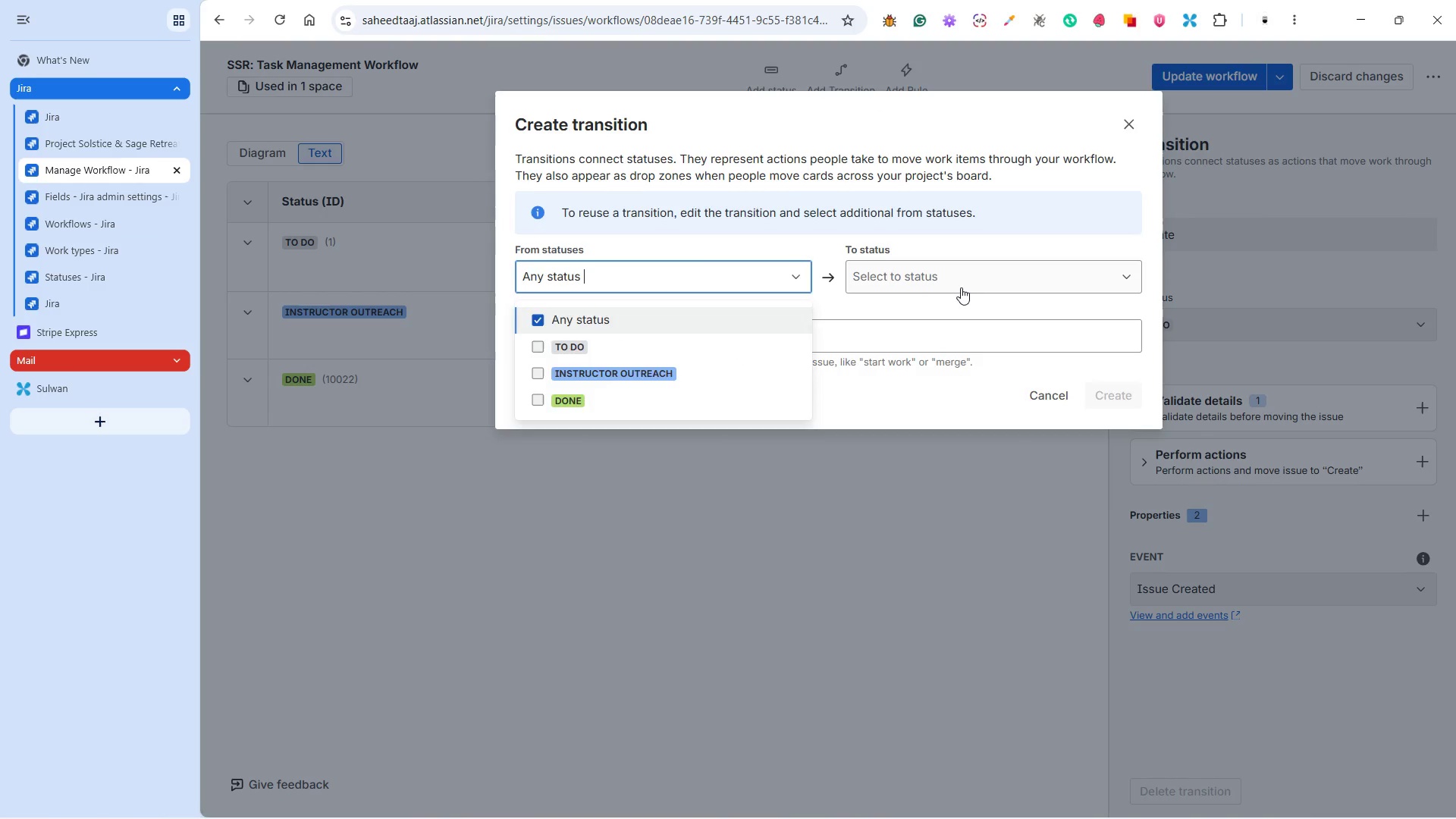 
left_click([961, 287])
 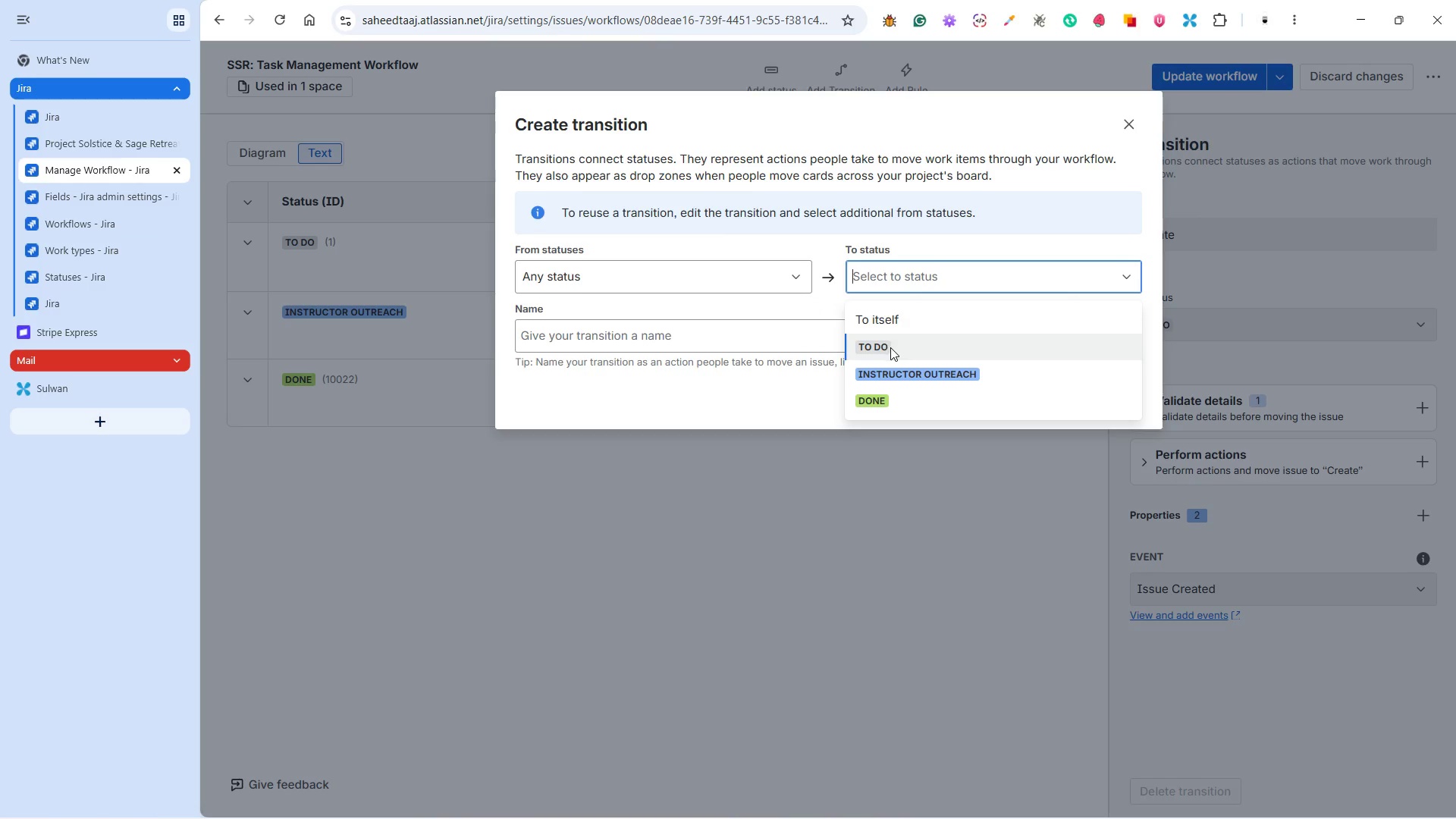 
left_click([890, 347])
 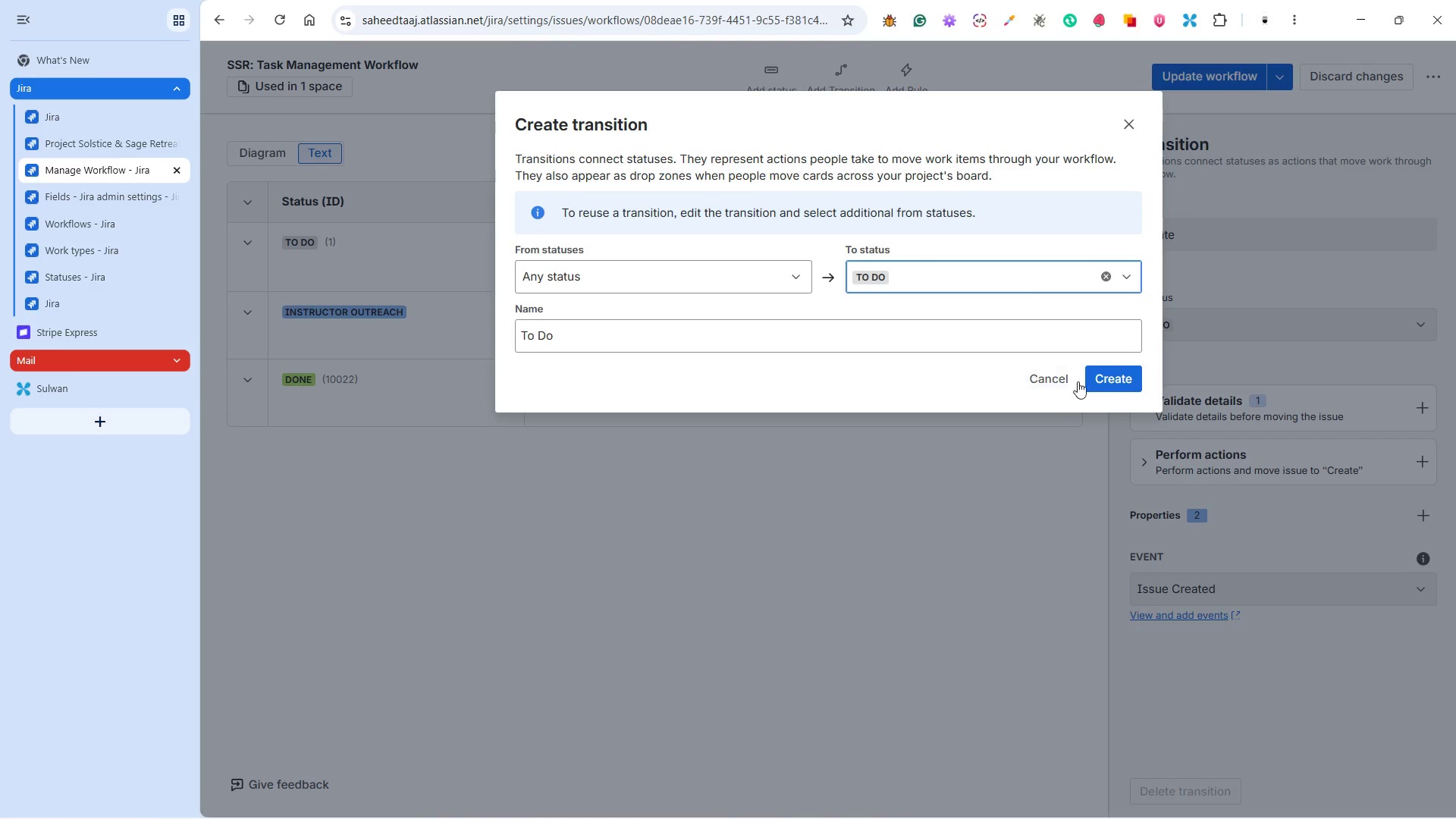 
left_click([1103, 376])
 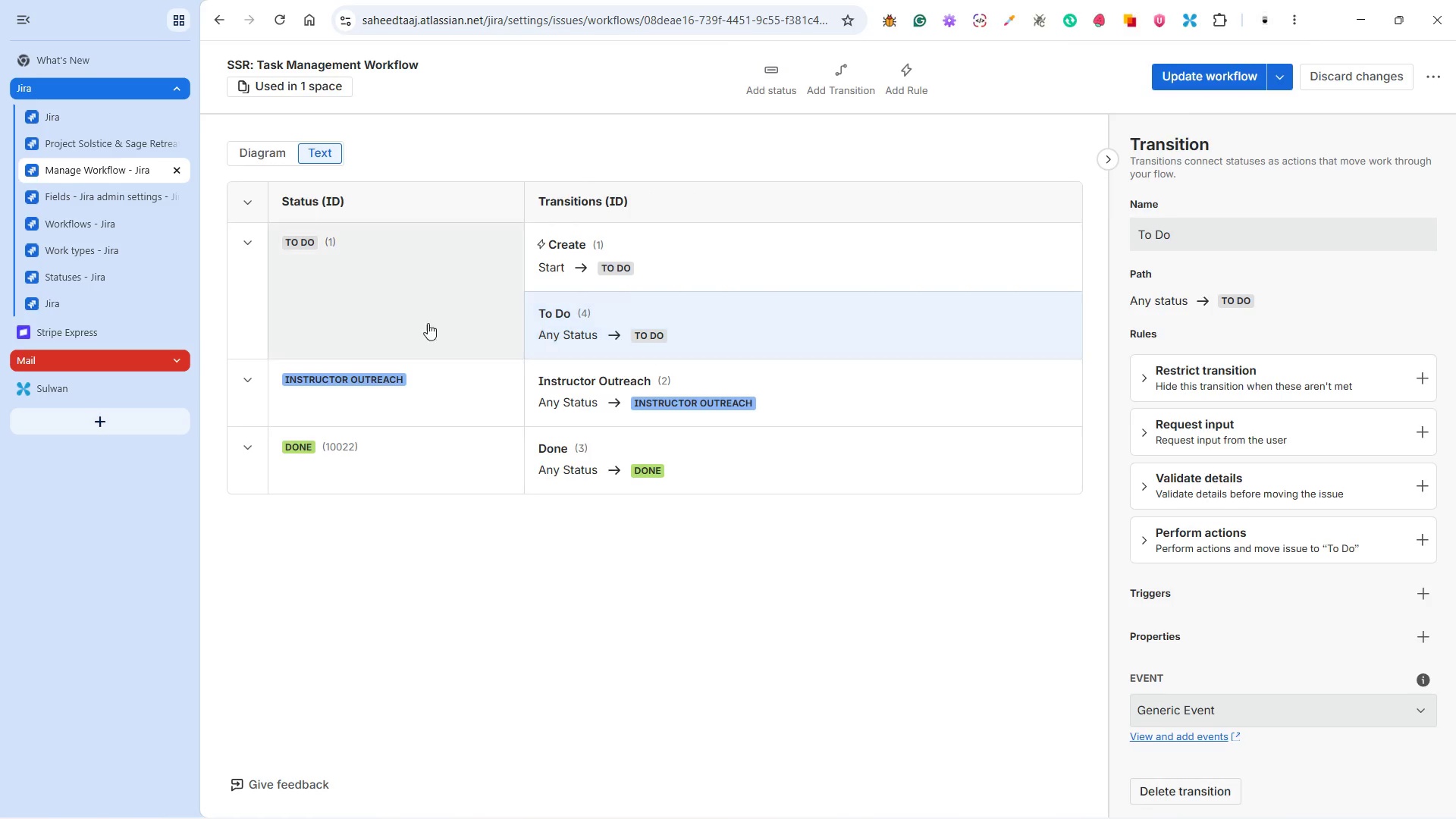 
left_click([395, 299])
 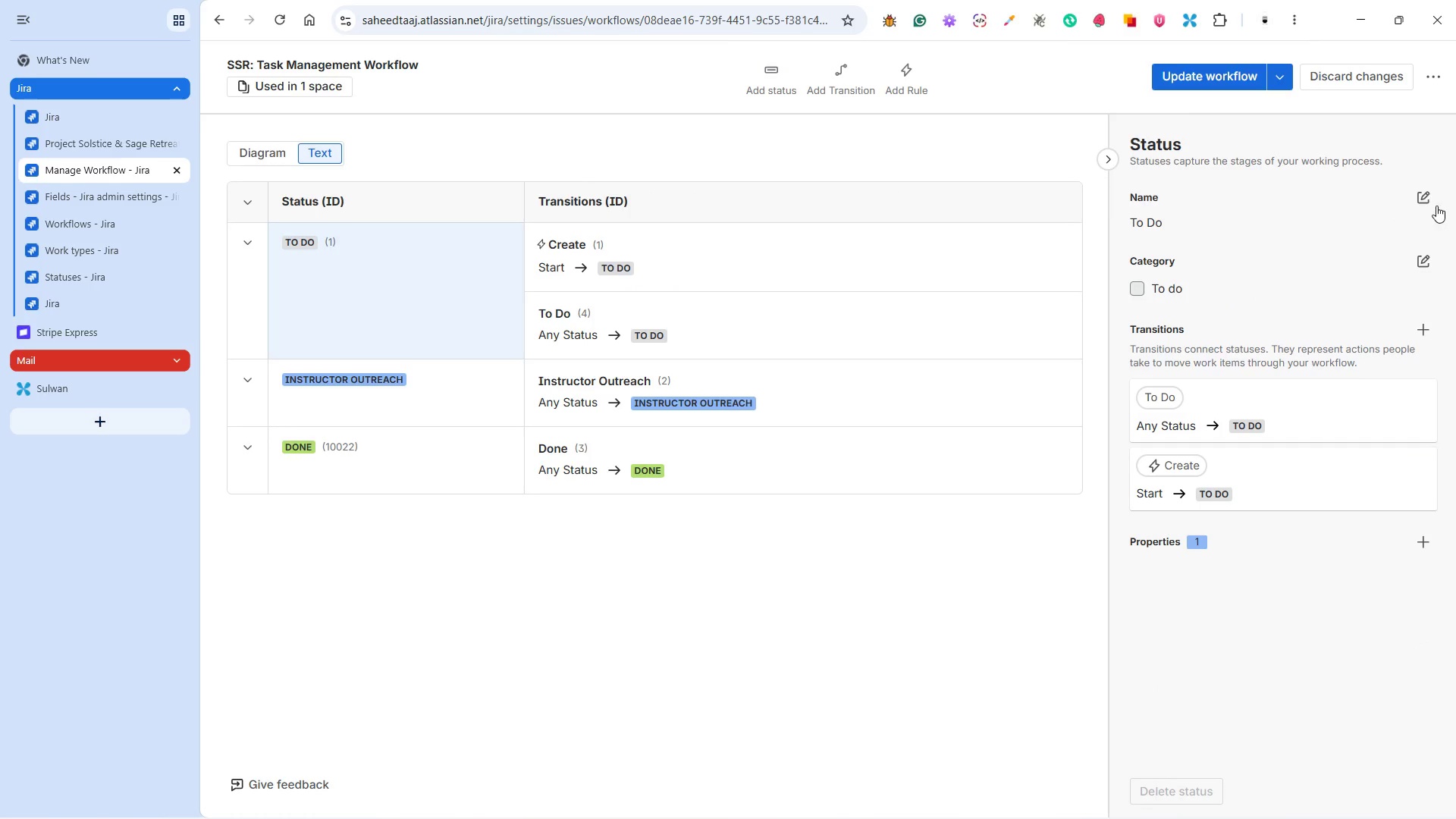 
left_click([1429, 194])
 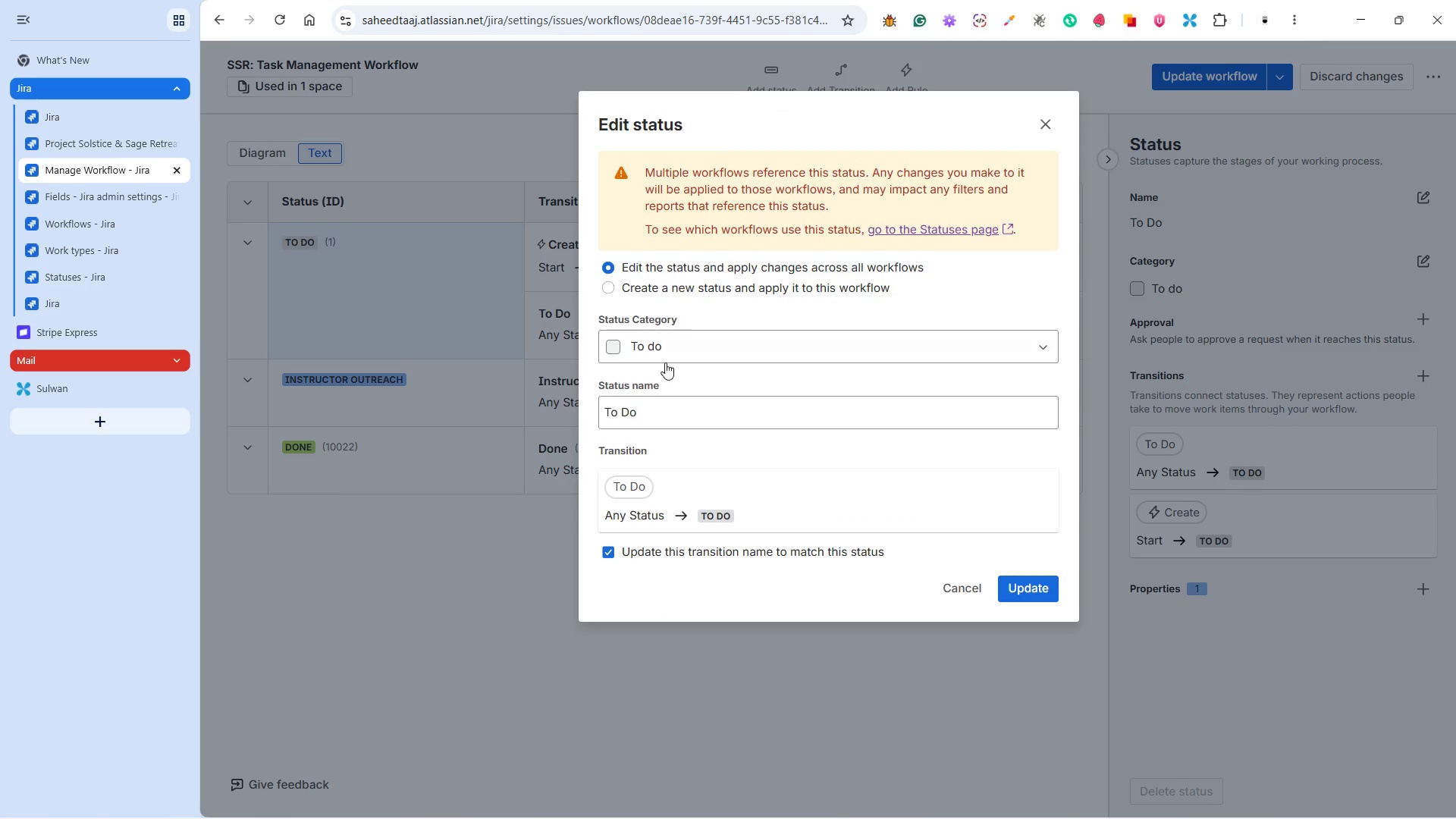 
left_click_drag(start_coordinate=[660, 397], to_coordinate=[589, 399])
 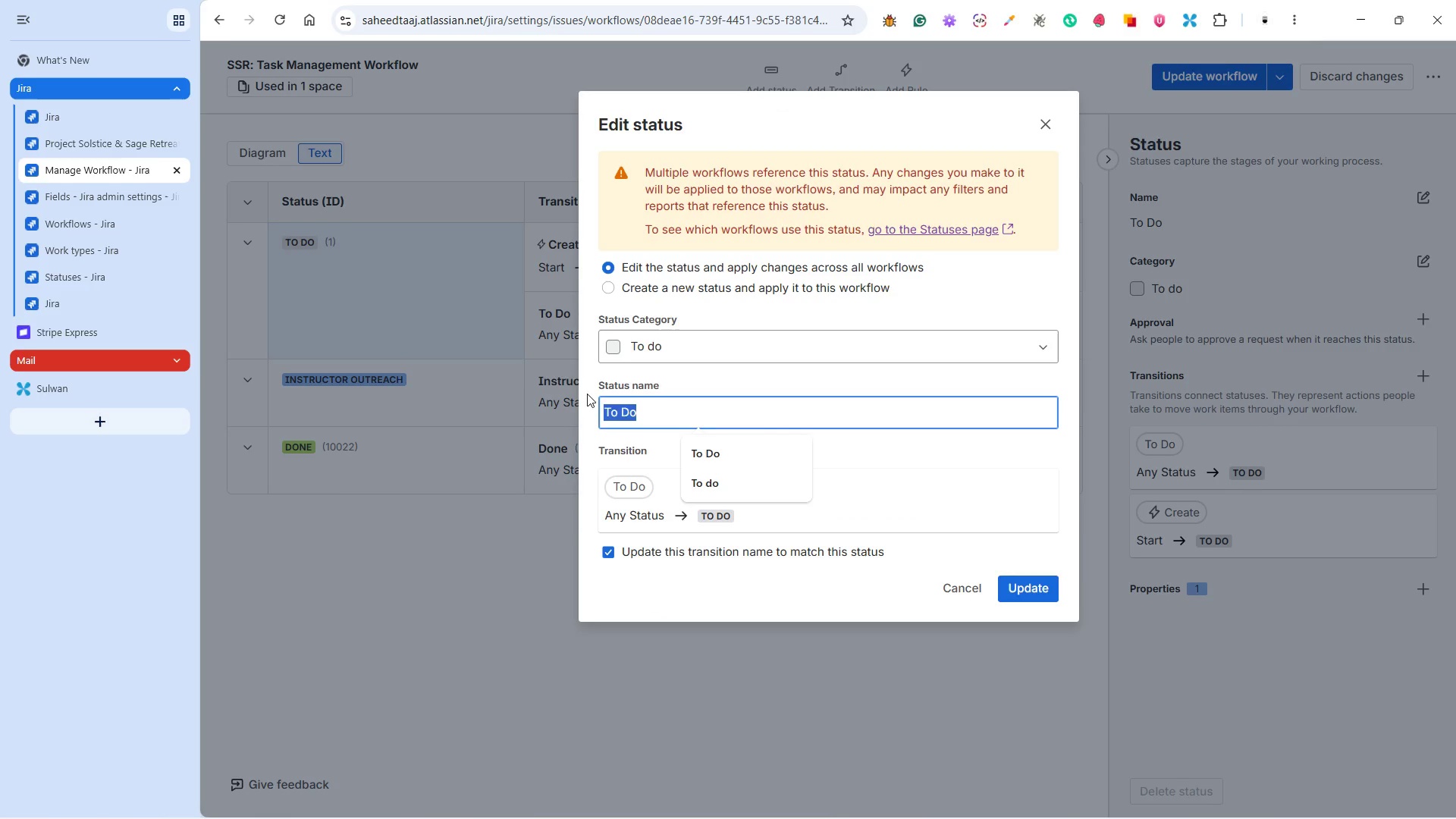 
type(Discovery)
 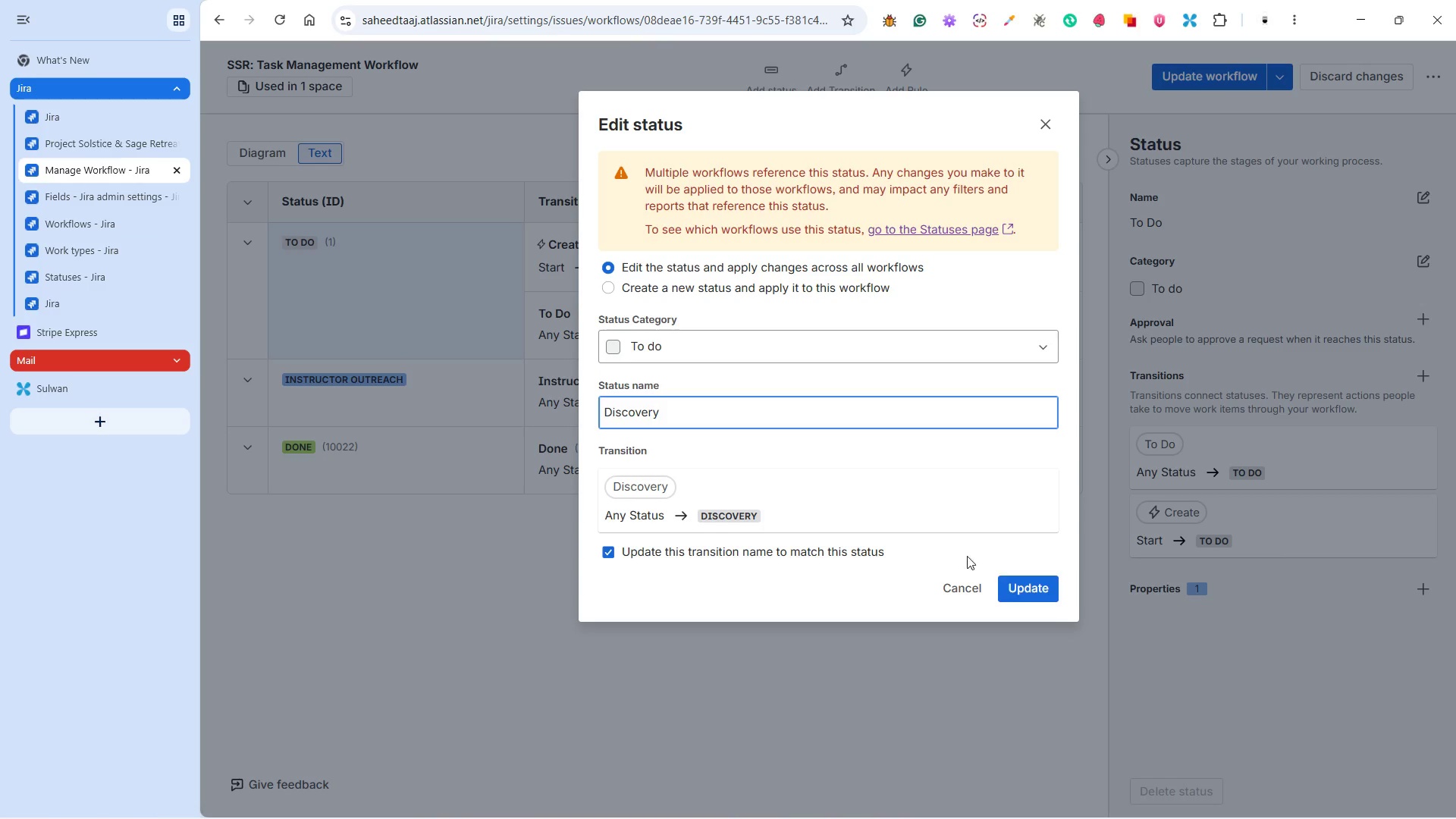 
left_click_drag(start_coordinate=[1021, 589], to_coordinate=[957, 621])
 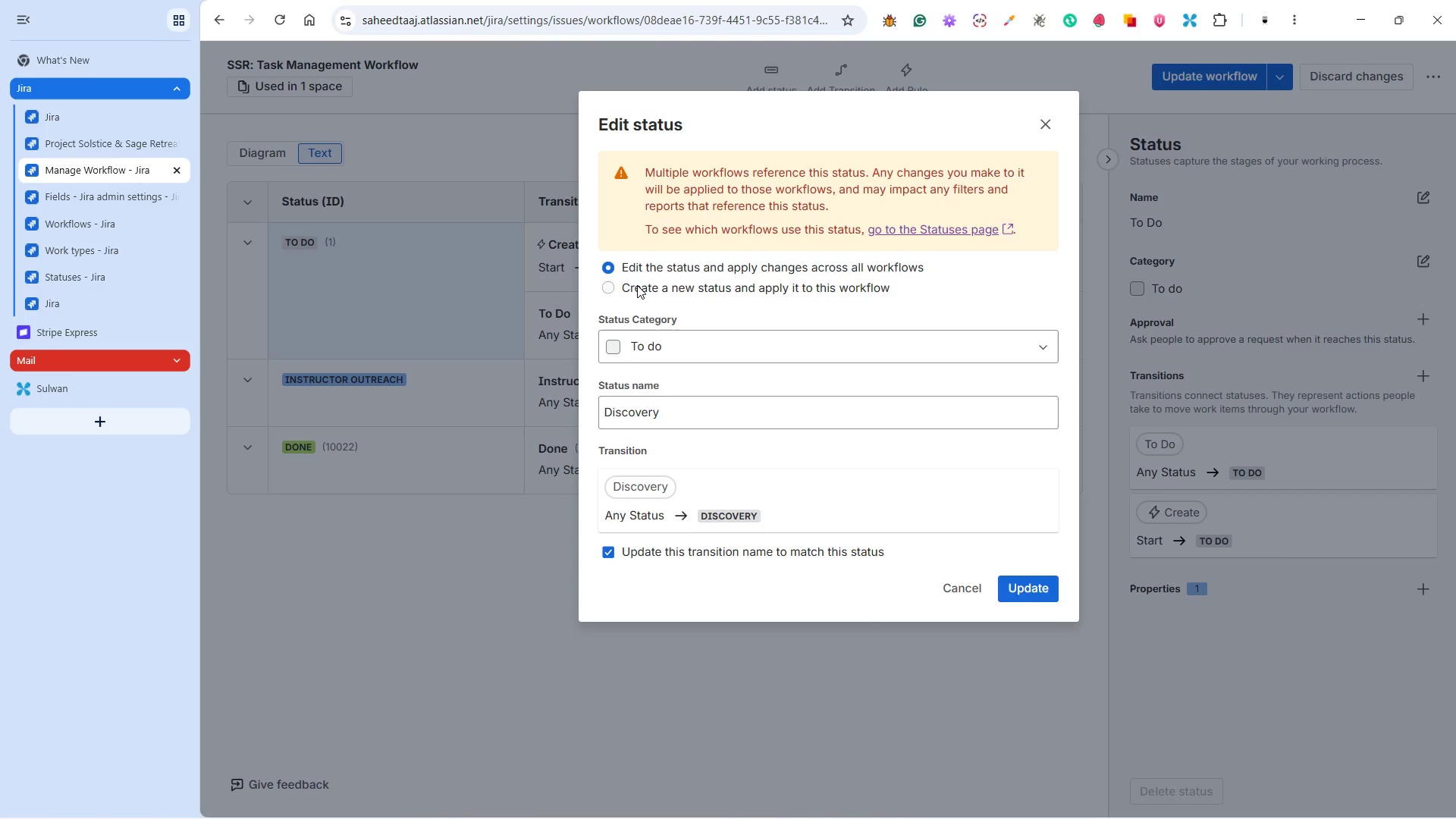 
left_click([637, 285])
 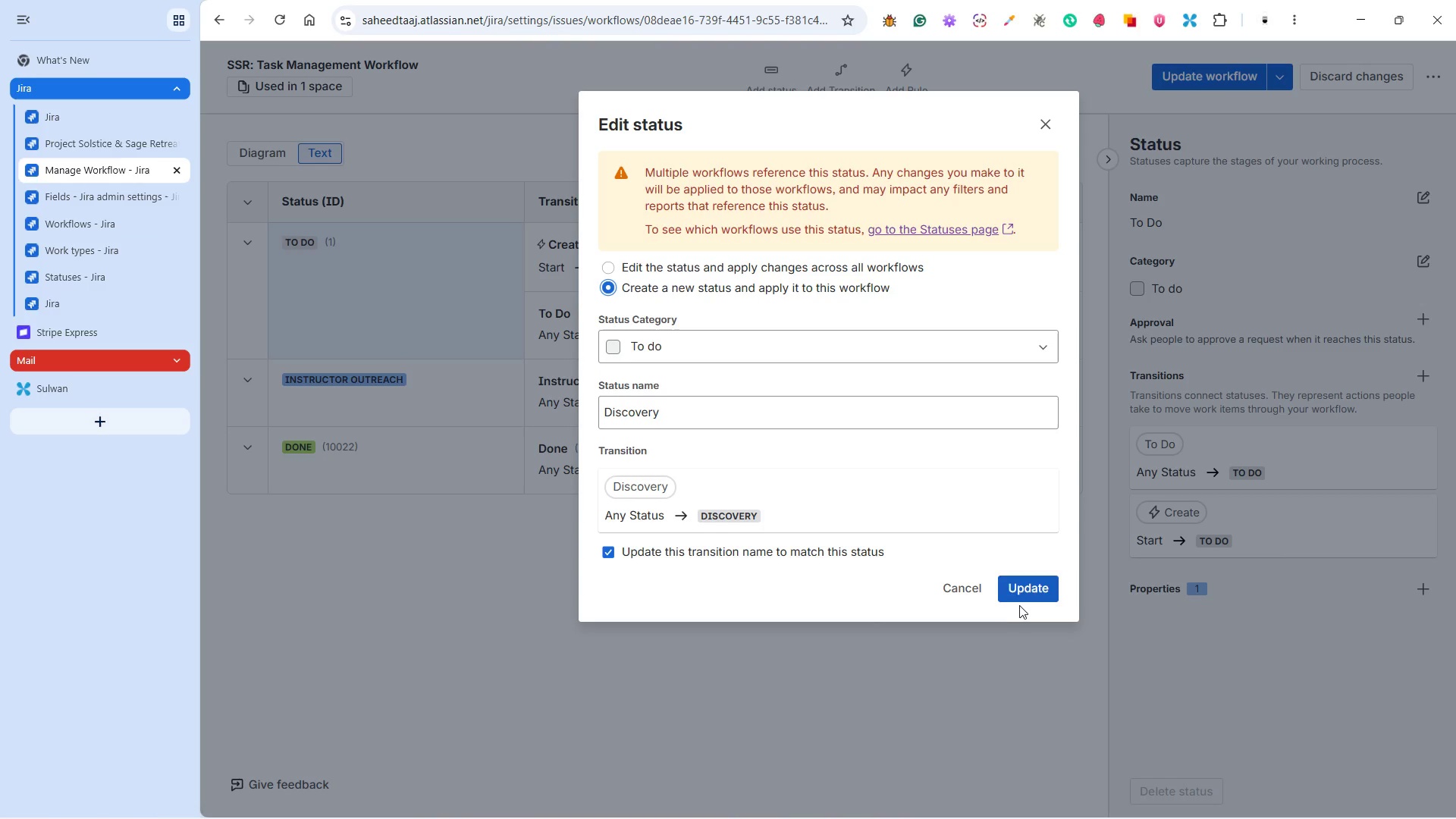 
left_click([1029, 595])
 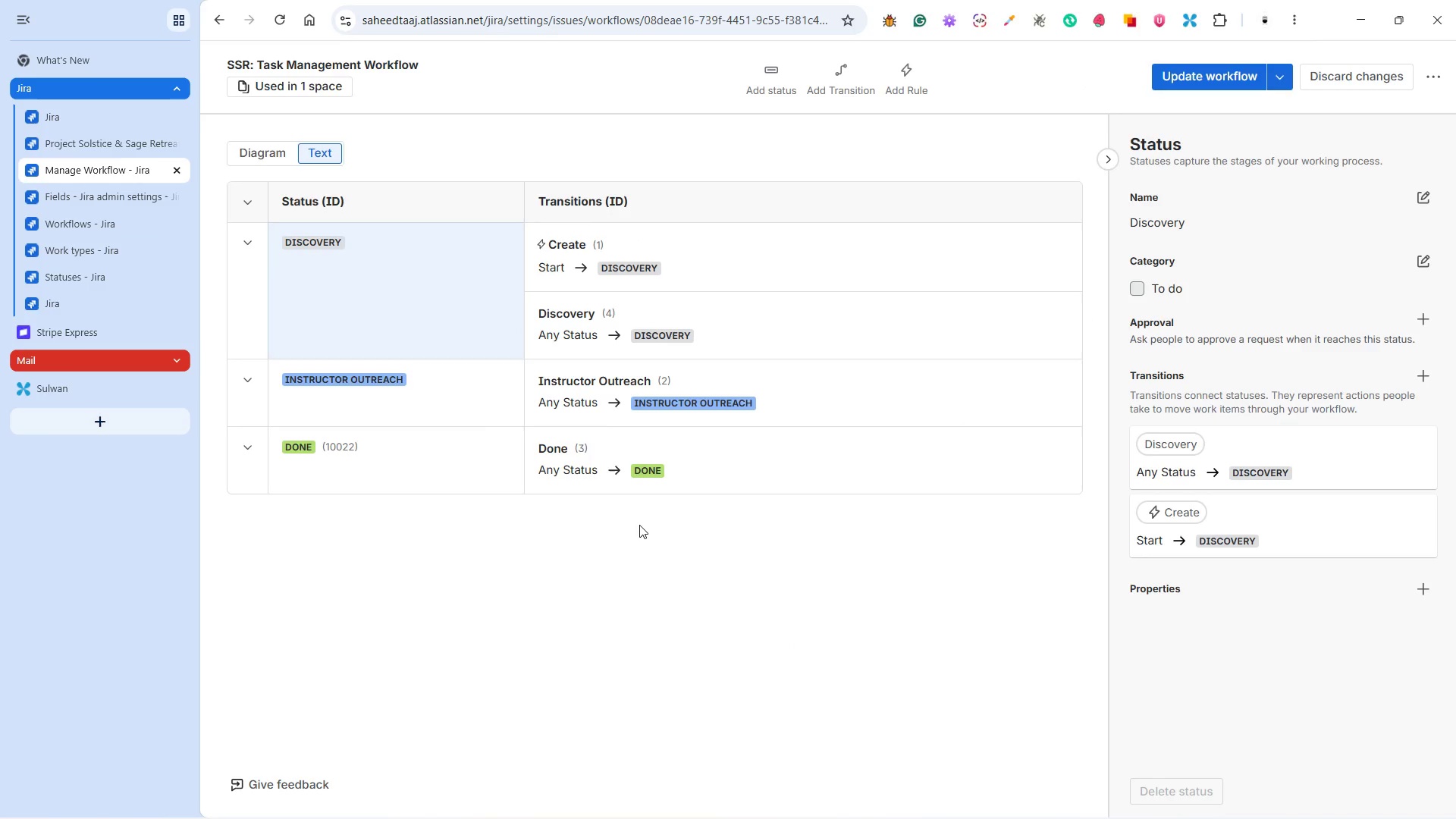 
wait(8.95)
 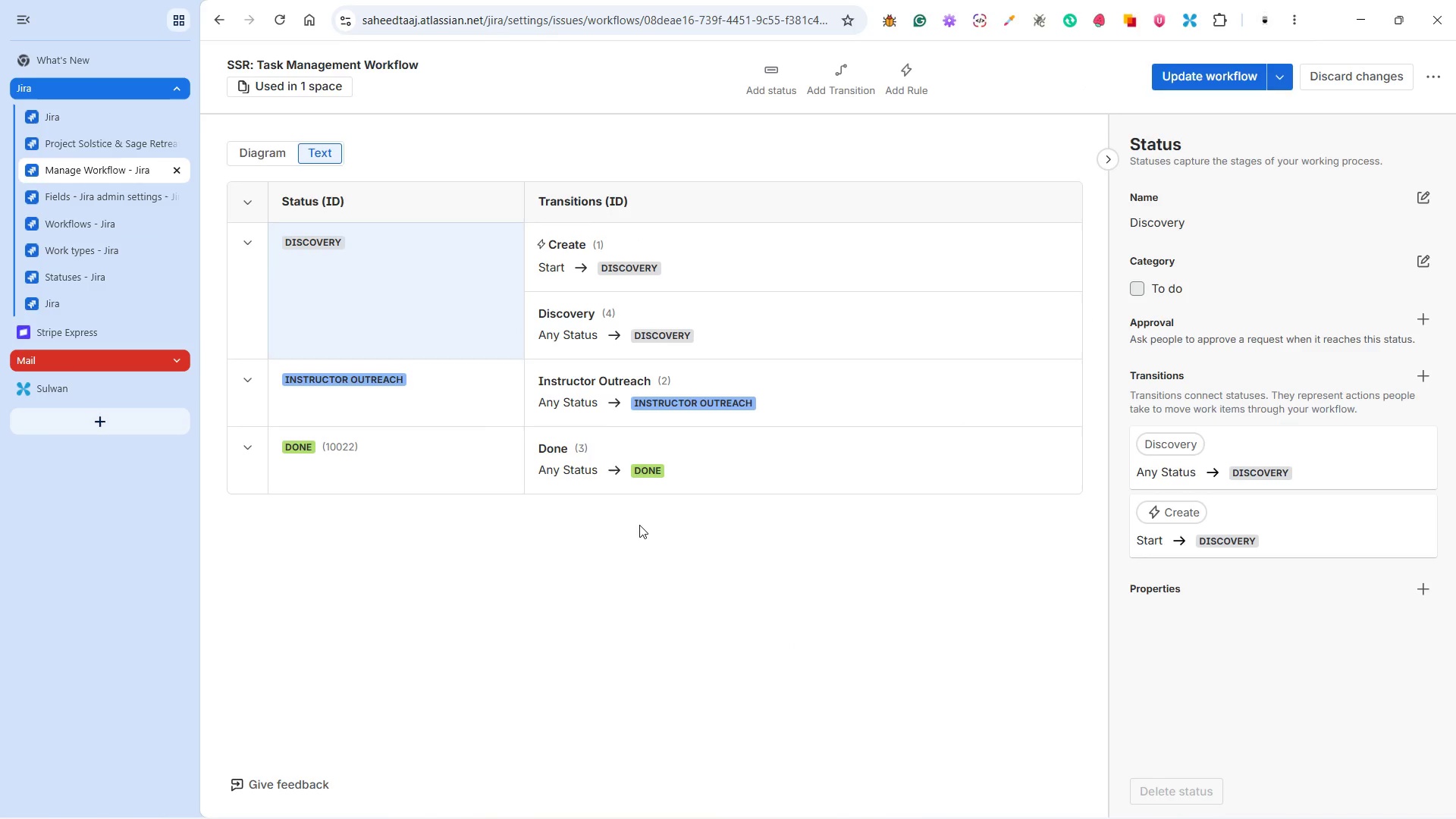 
left_click([984, 802])